 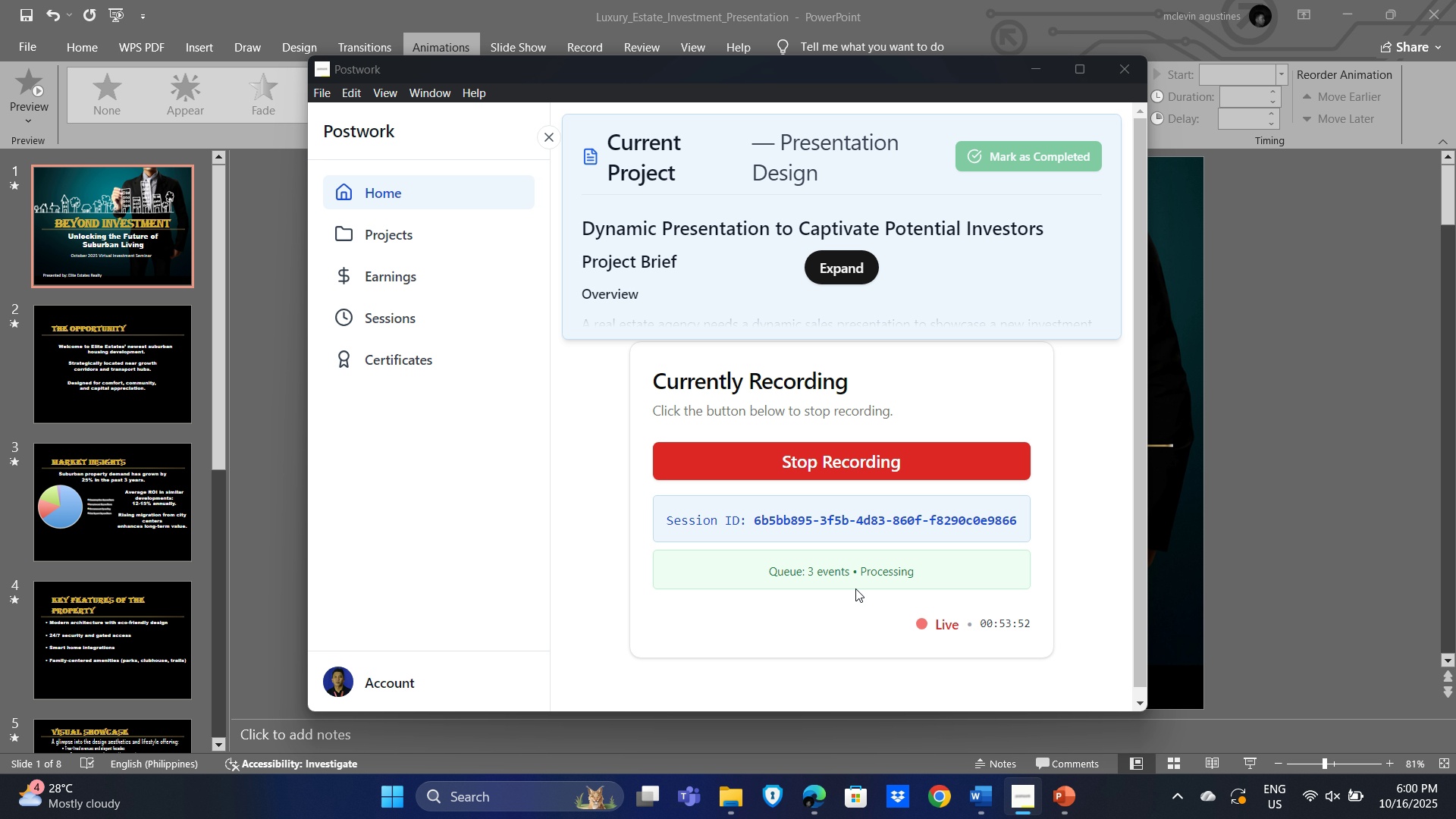 
key(Alt+Tab)
 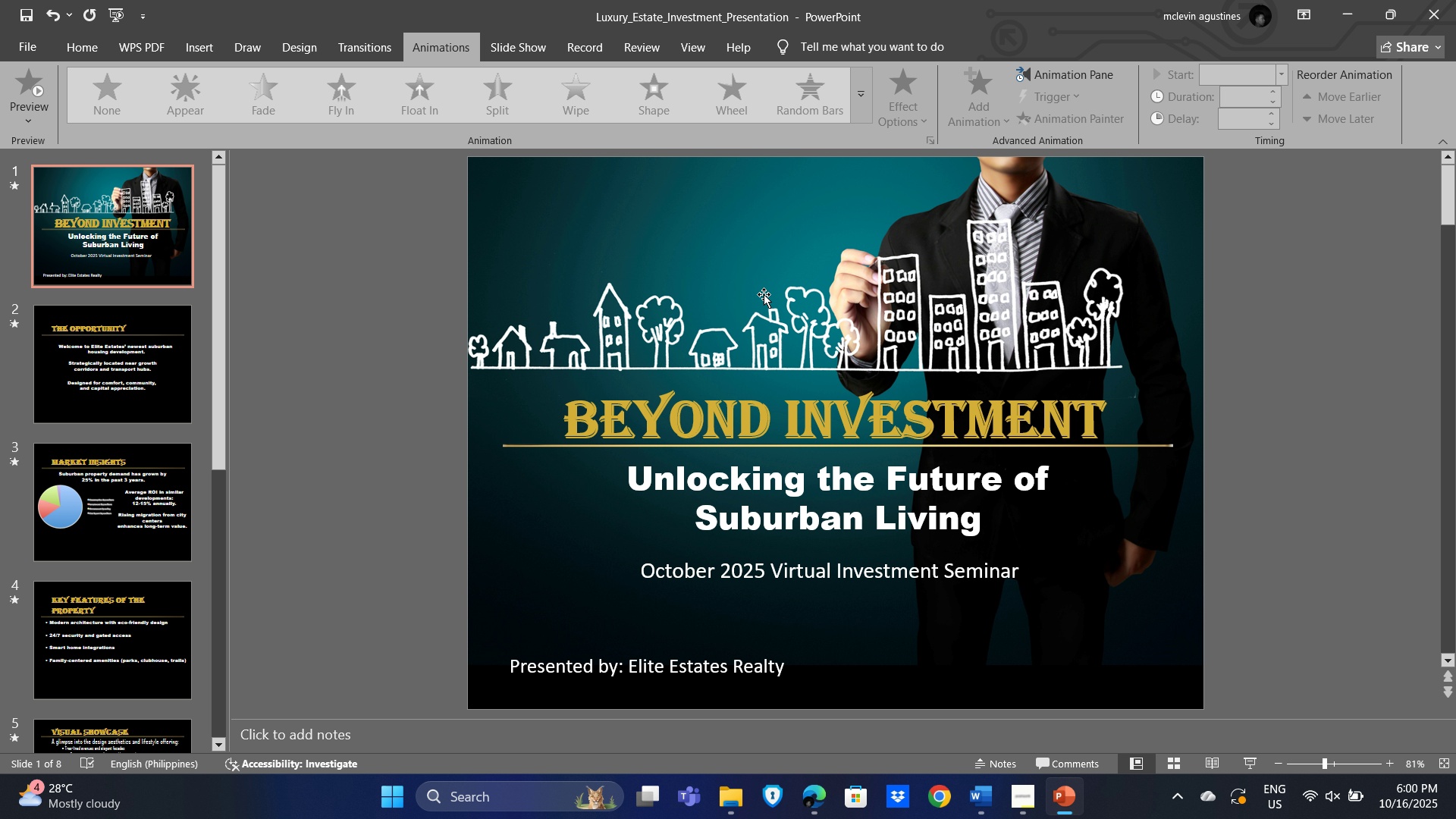 
left_click([753, 273])
 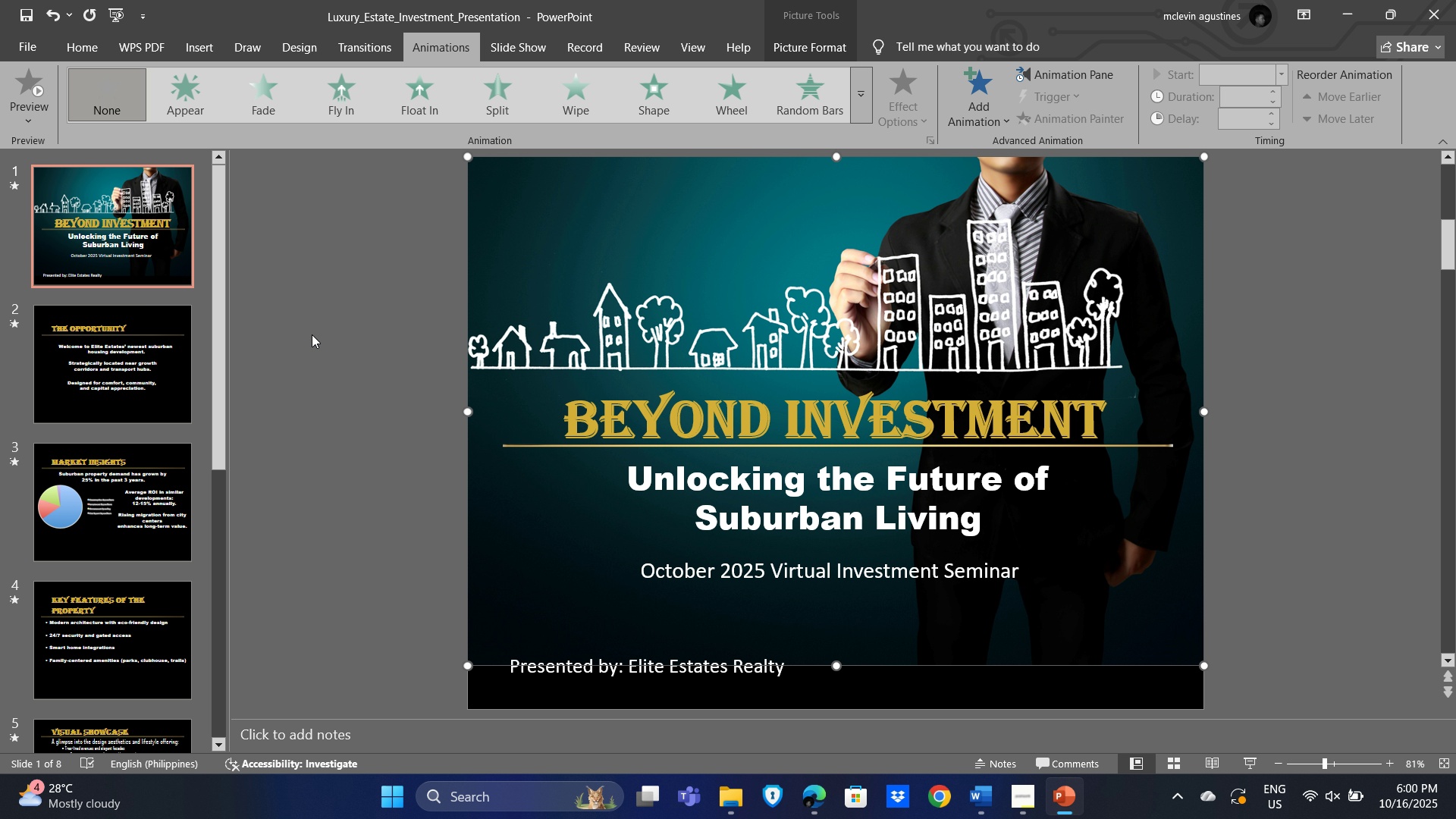 
left_click([325, 334])
 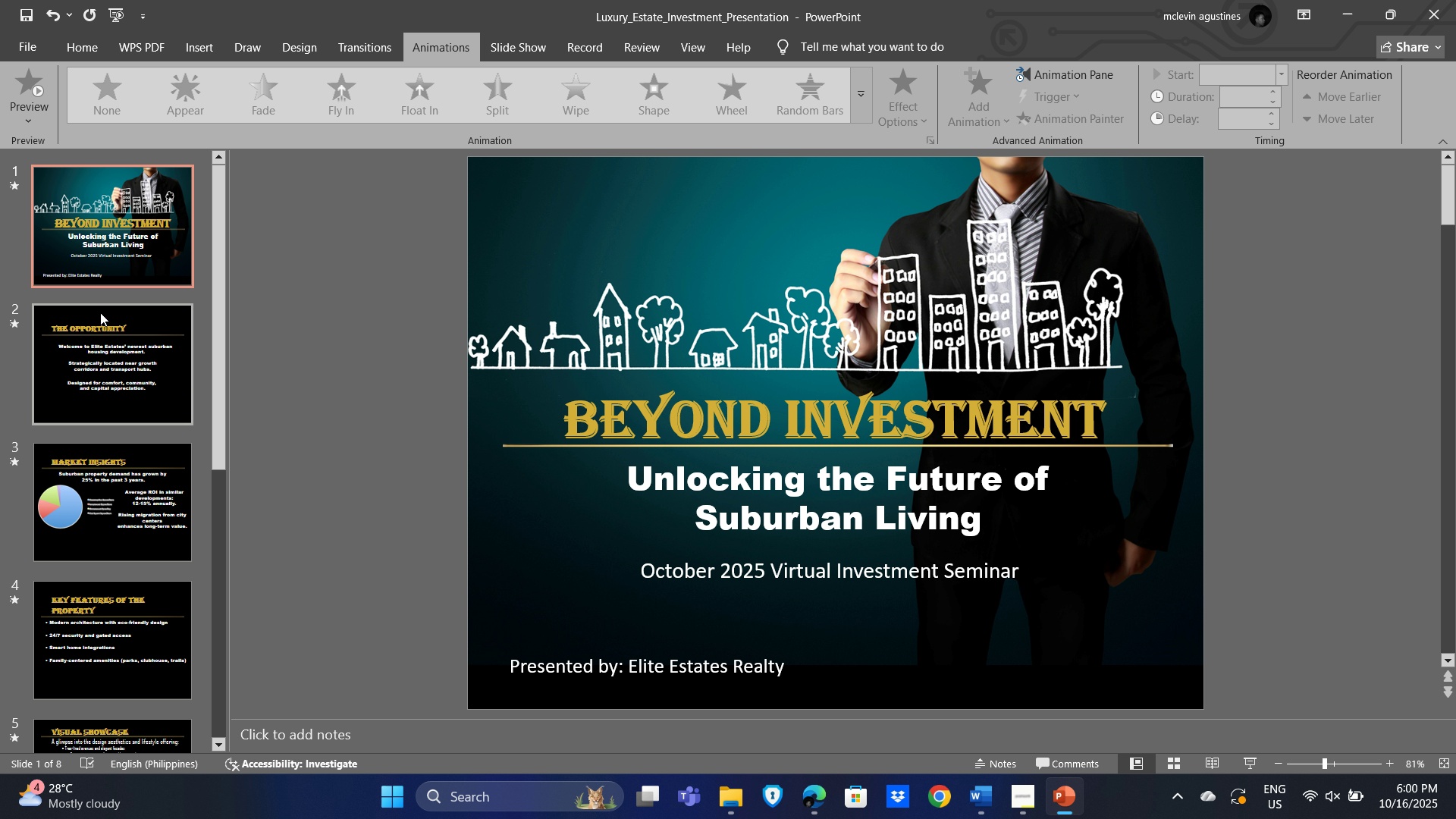 
left_click([100, 312])
 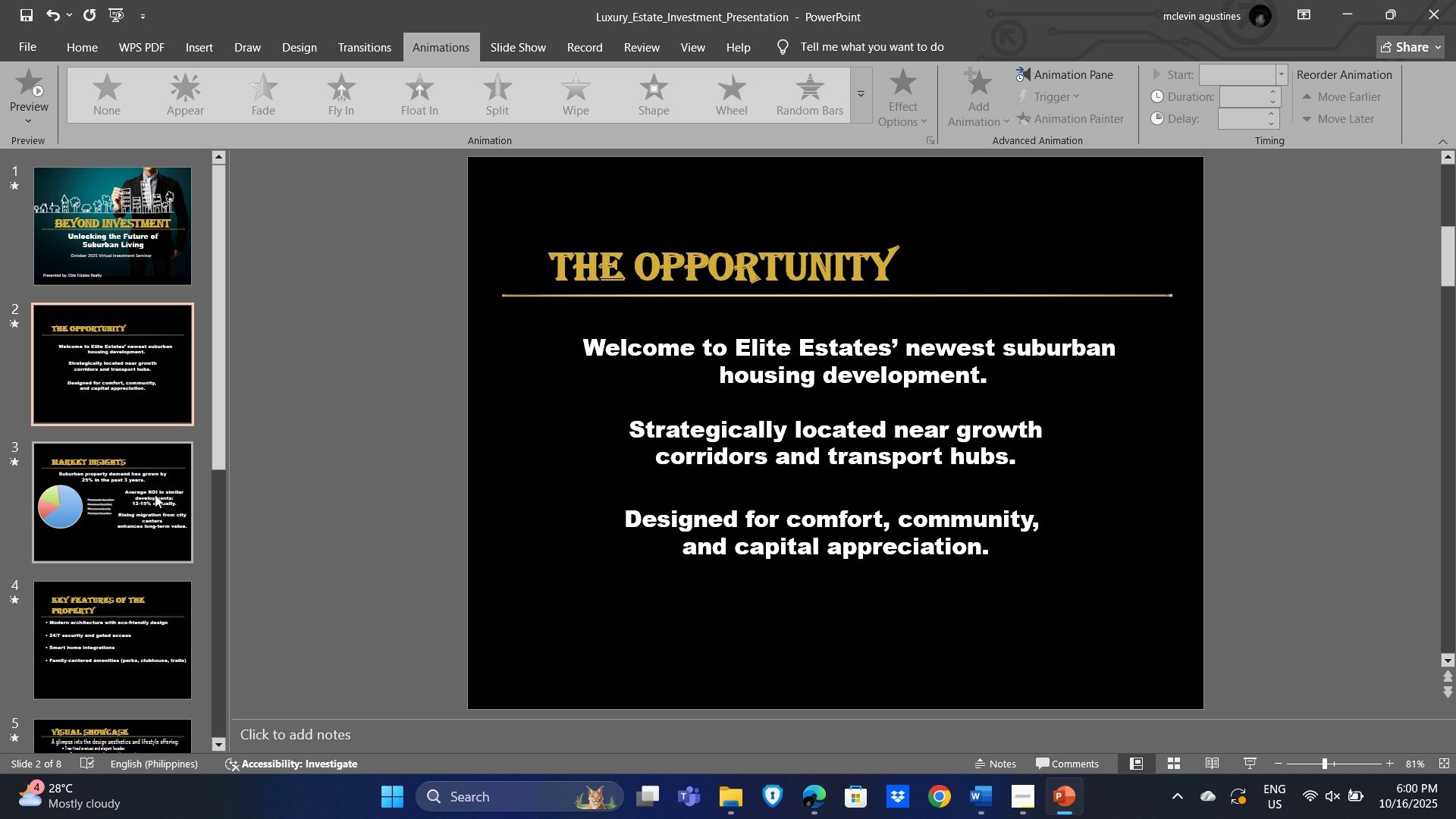 
left_click([155, 494])
 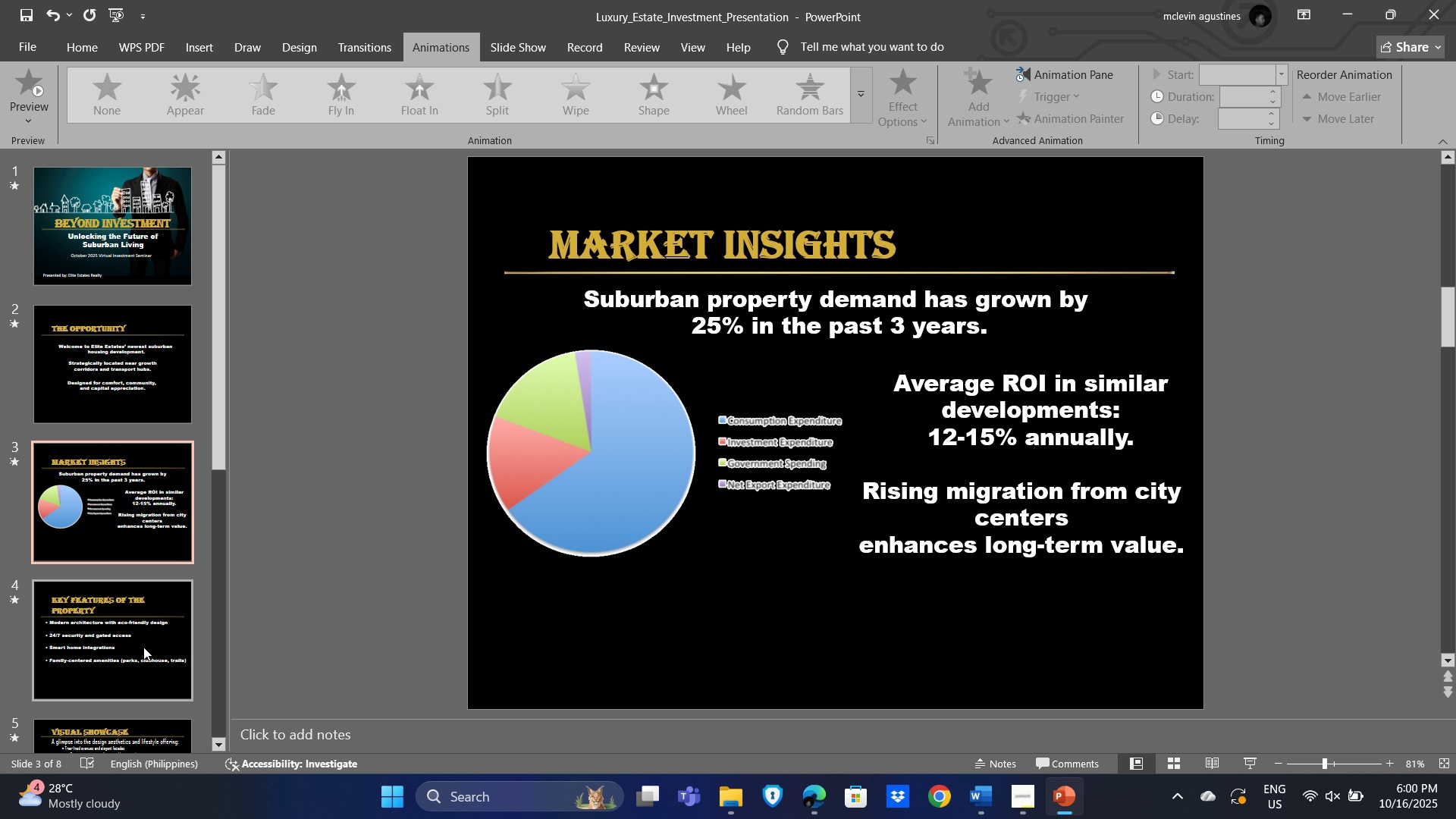 
left_click([143, 647])
 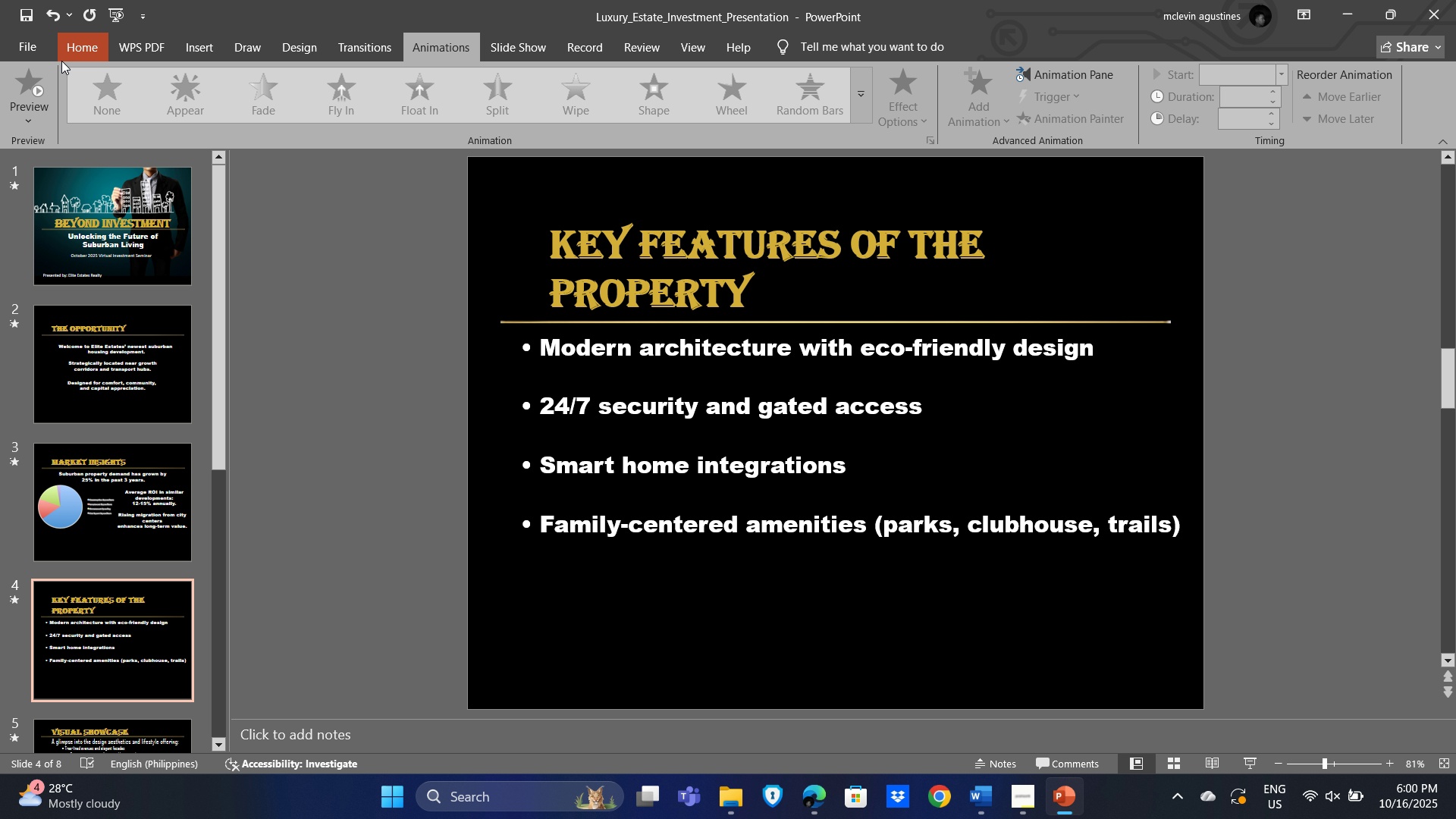 
left_click([71, 58])
 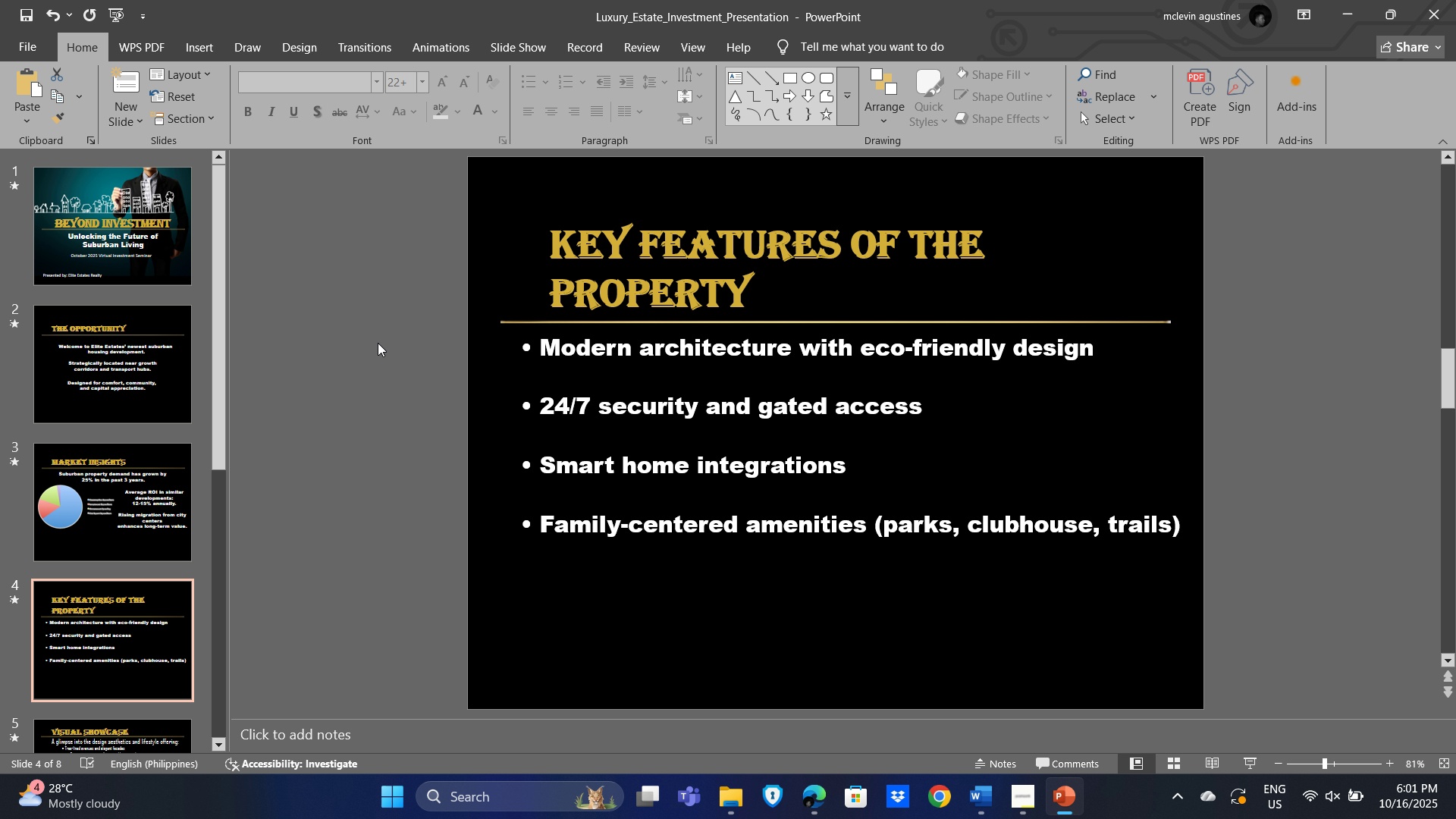 
left_click([378, 343])
 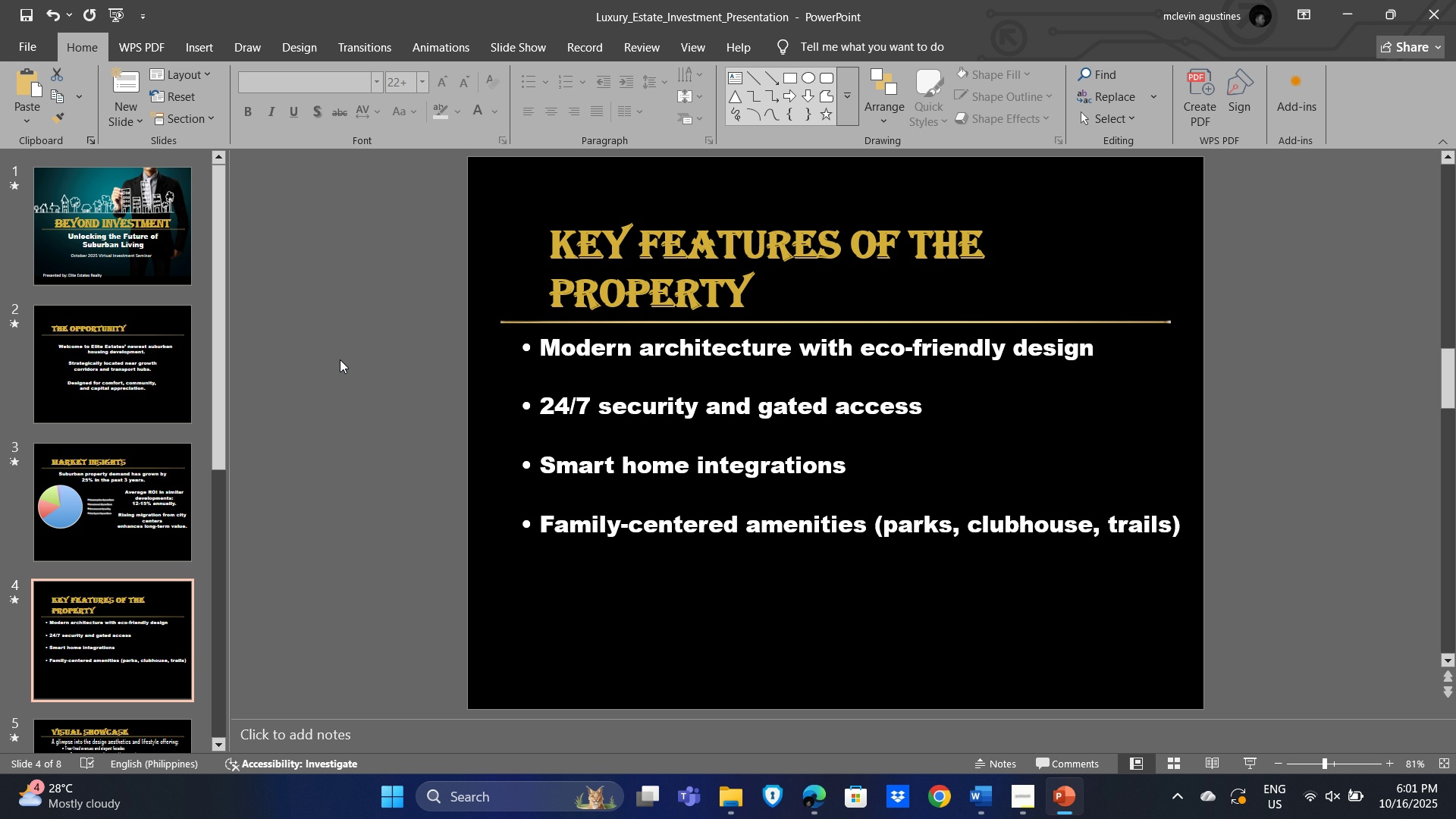 
wait(7.39)
 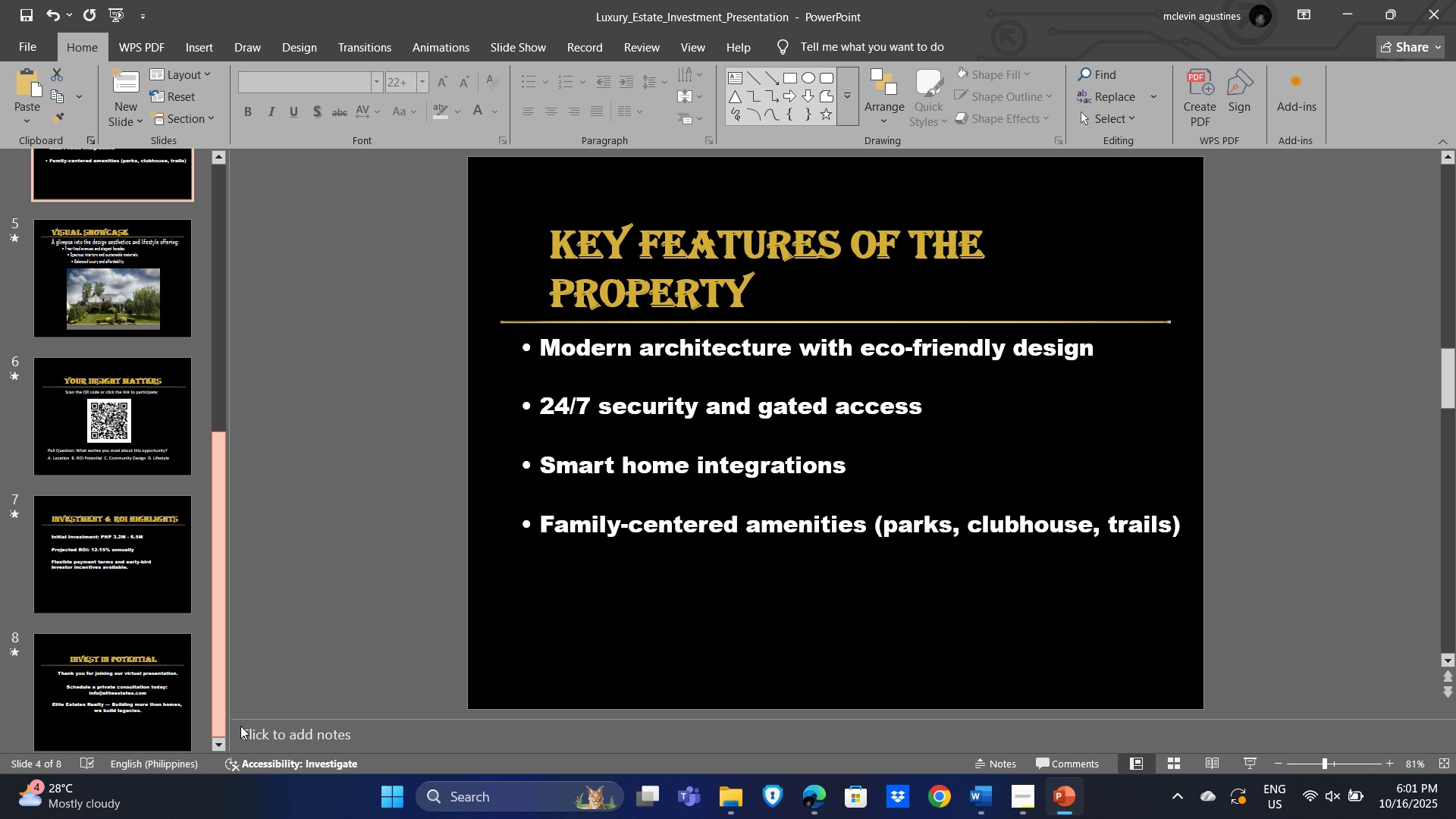 
left_click([1368, 383])
 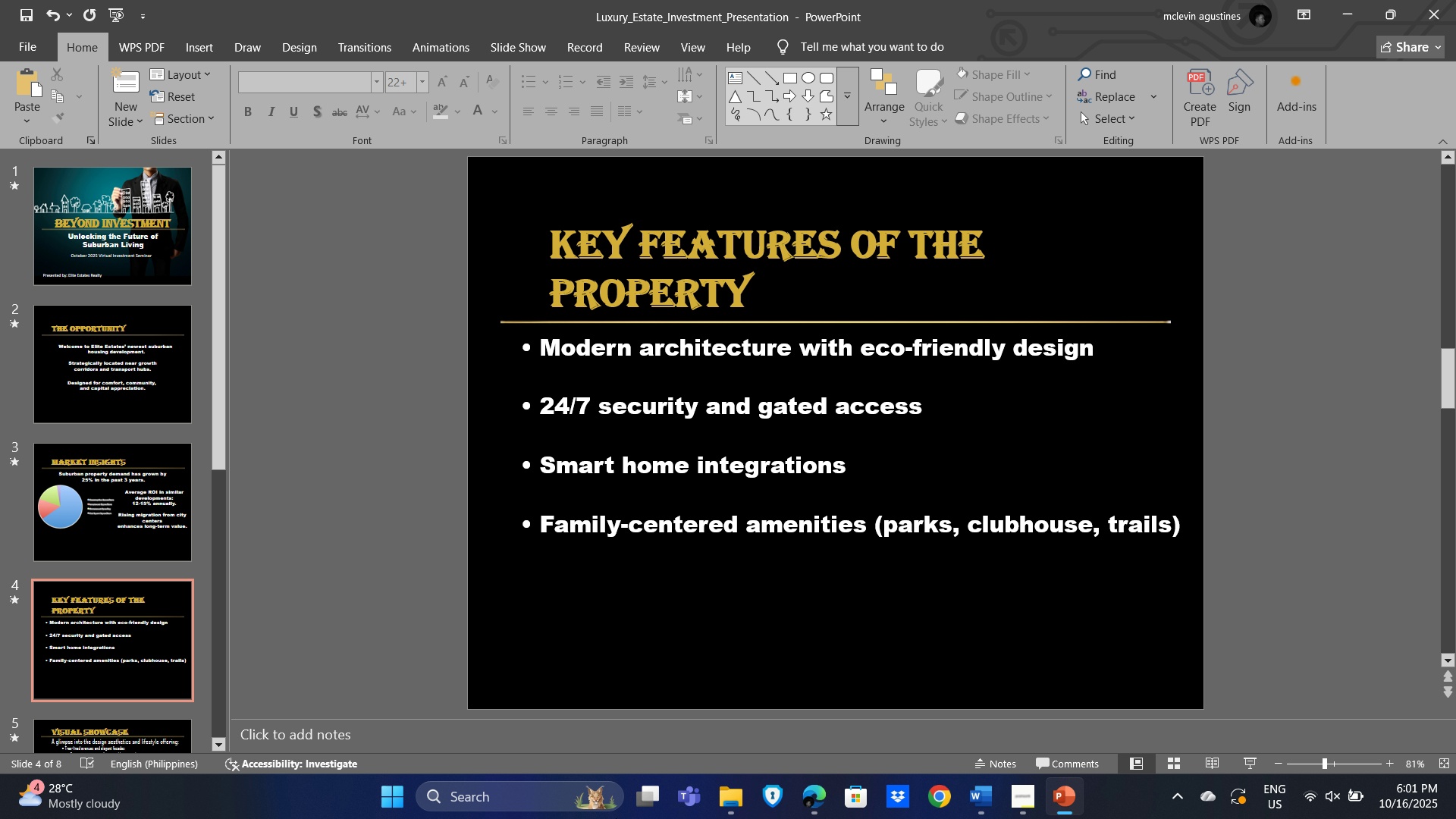 
left_click([729, 795])
 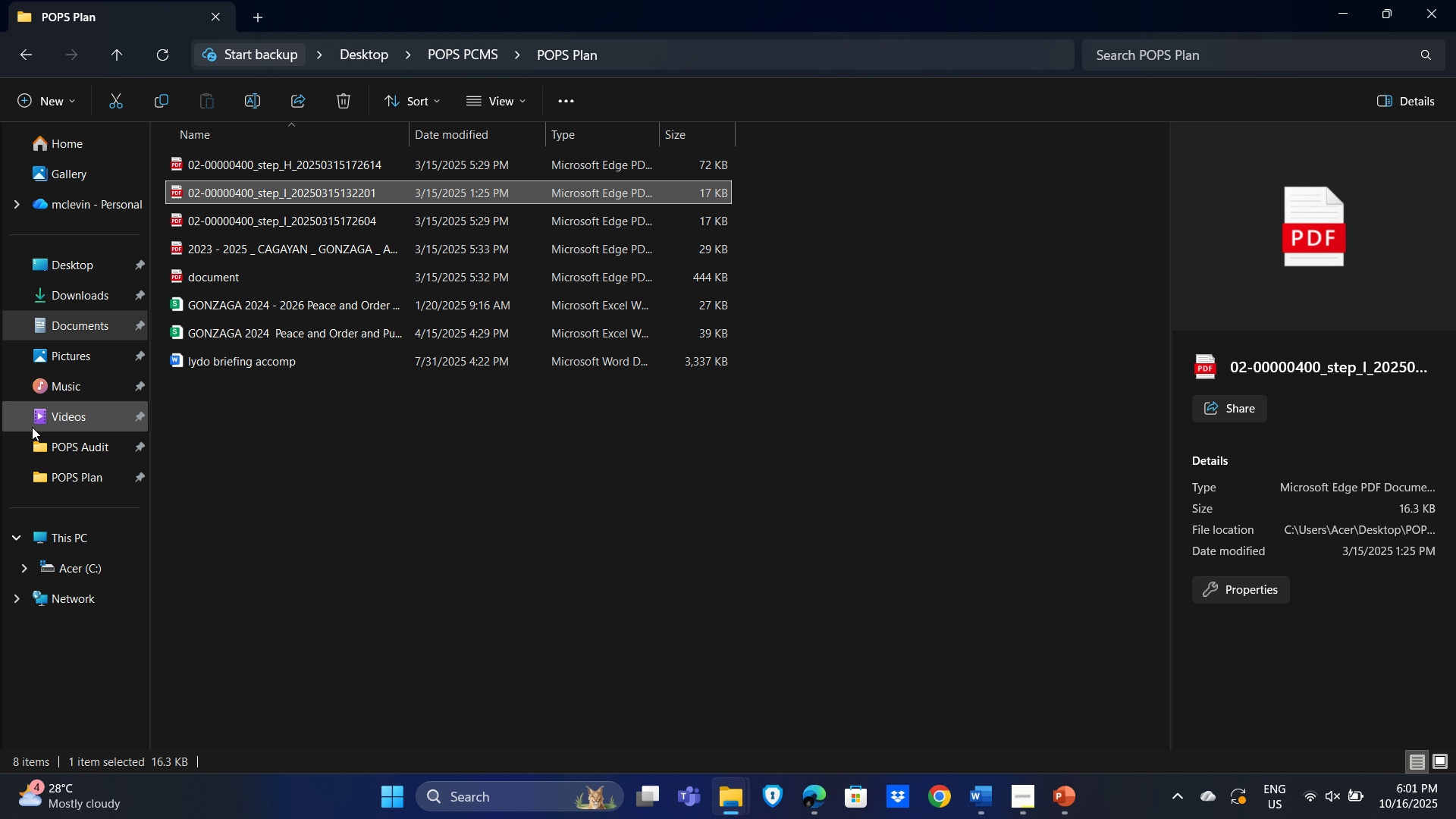 
left_click([71, 310])
 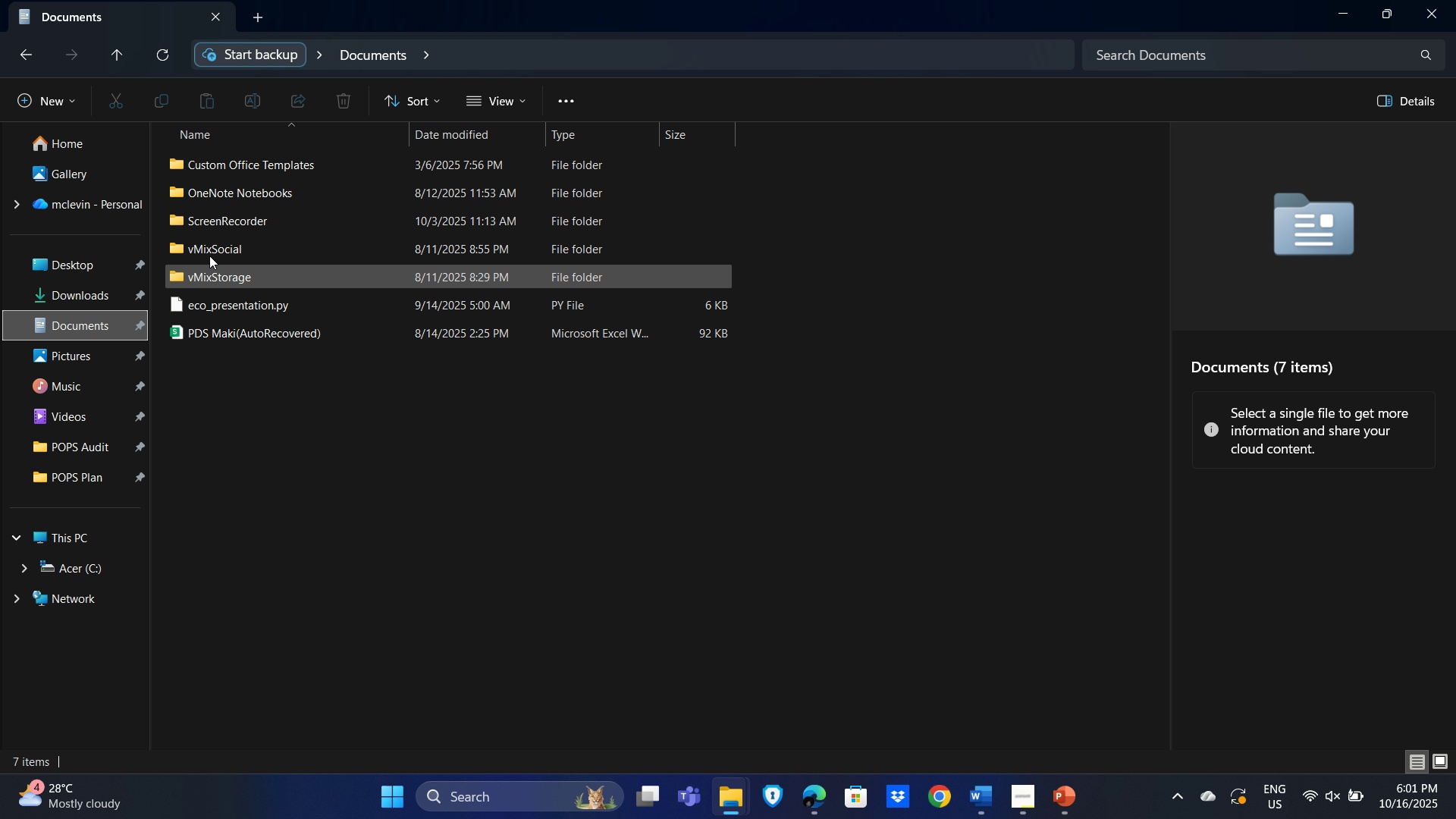 
wait(7.39)
 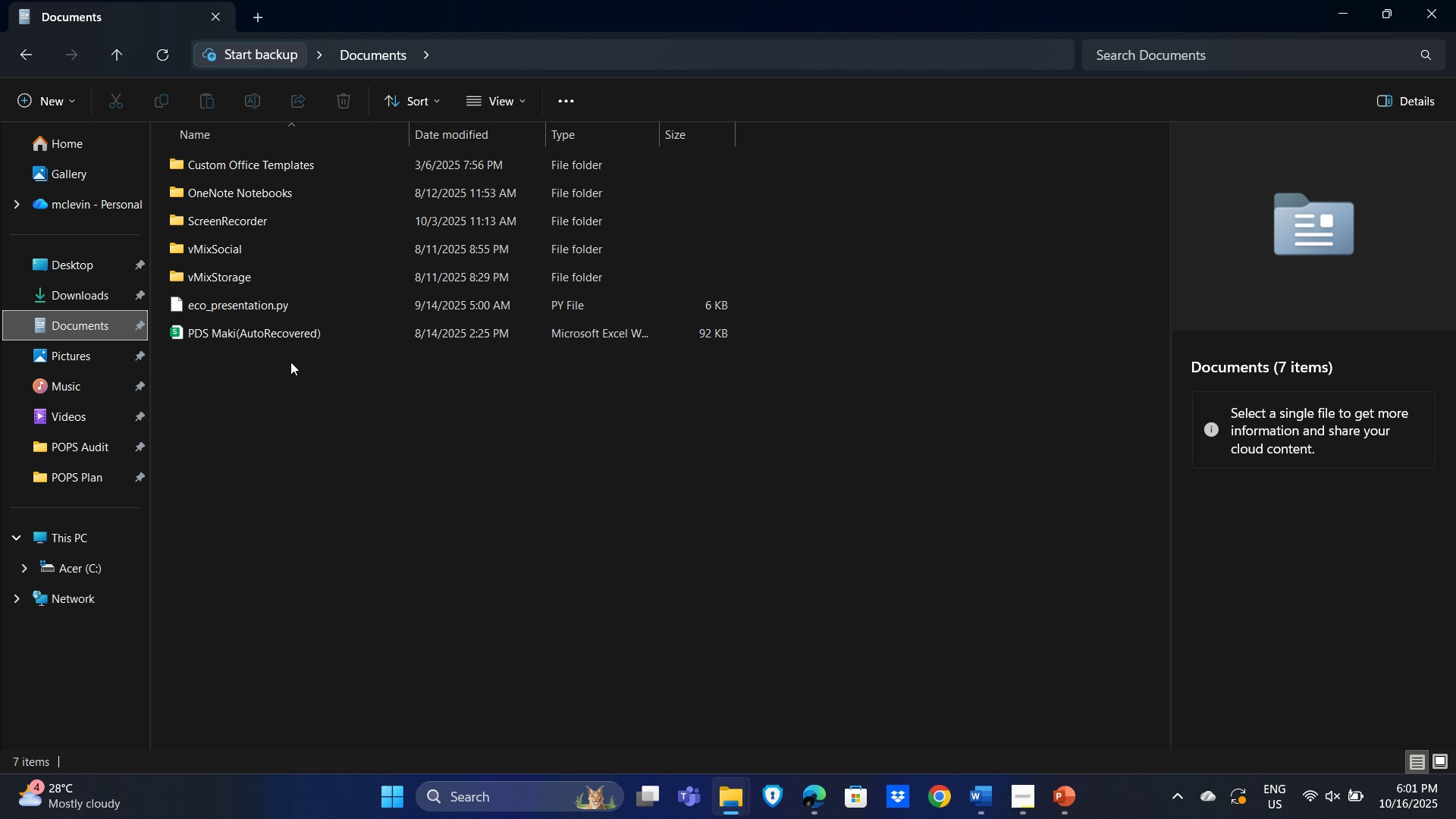 
left_click([91, 303])
 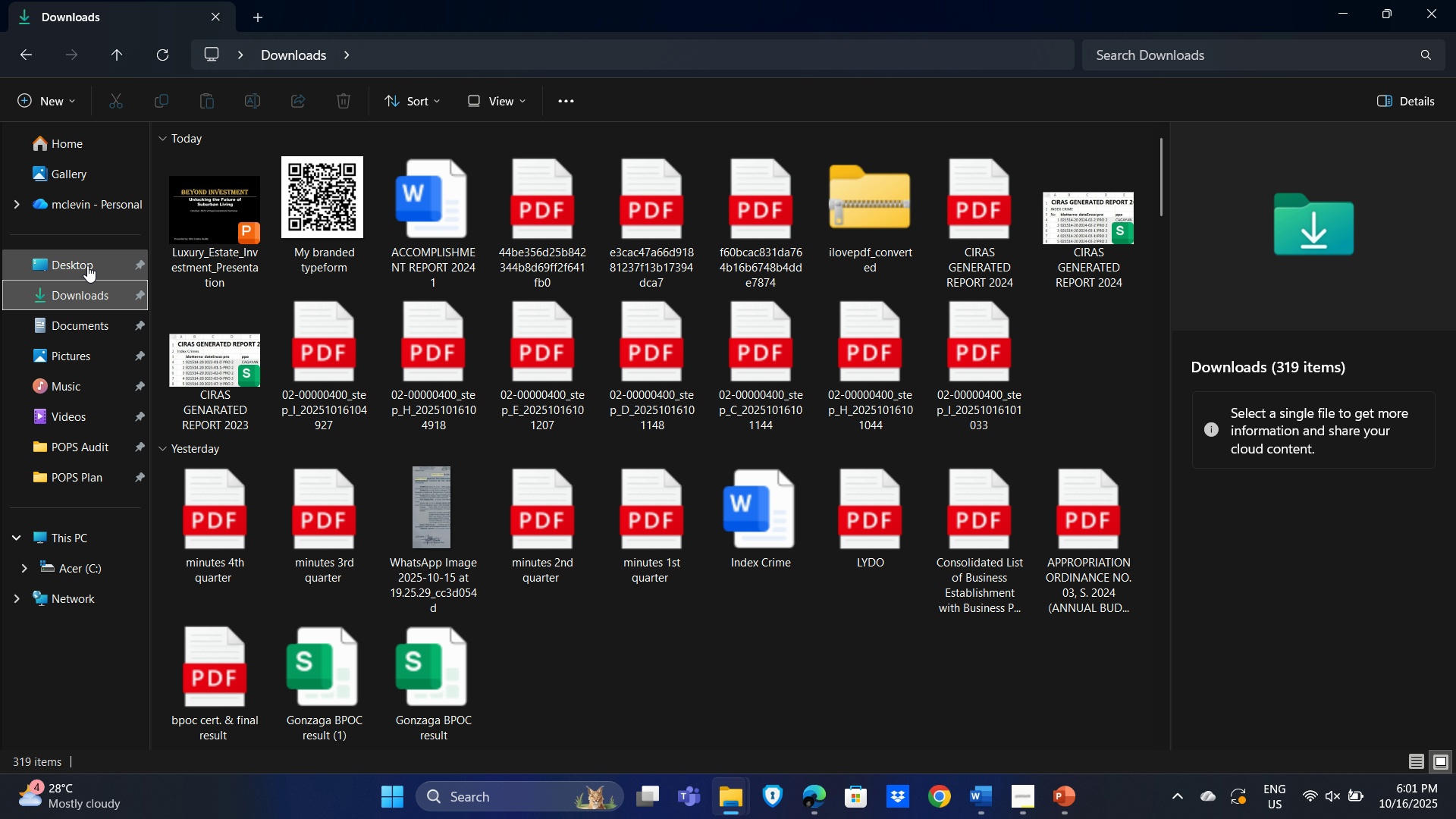 
left_click([80, 267])
 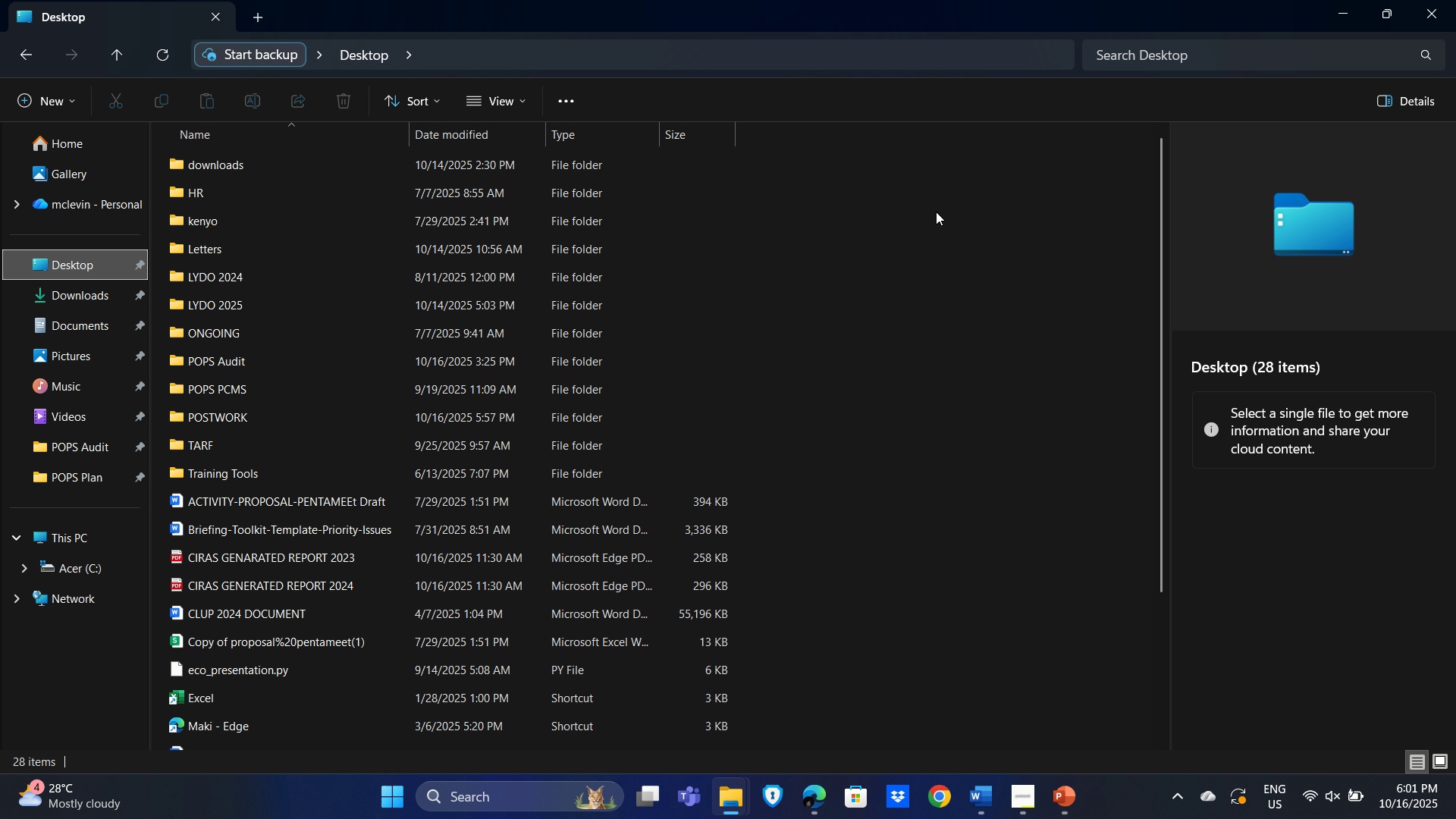 
scroll: coordinate [400, 581], scroll_direction: down, amount: 6.0
 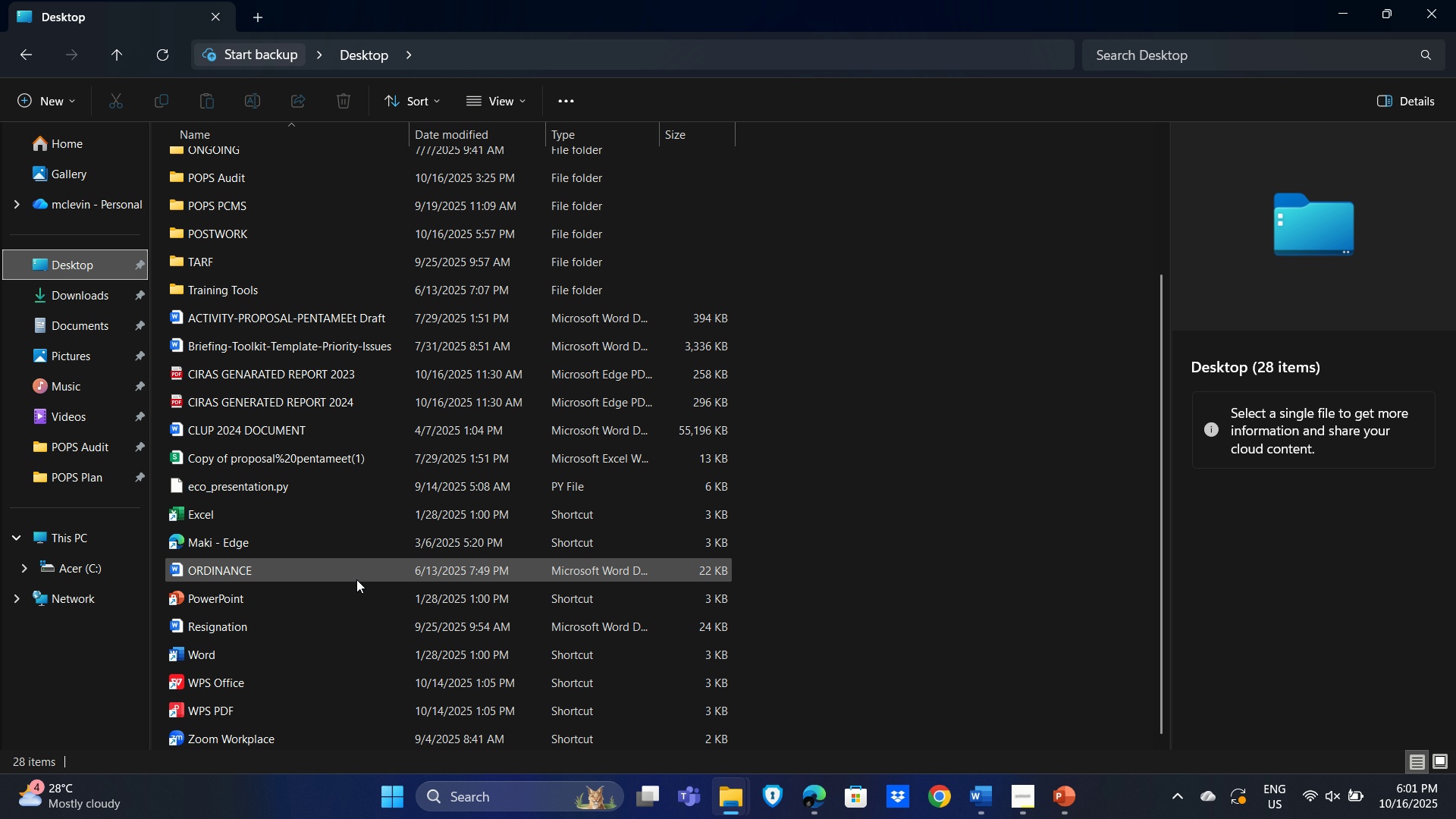 
scroll: coordinate [361, 285], scroll_direction: up, amount: 10.0
 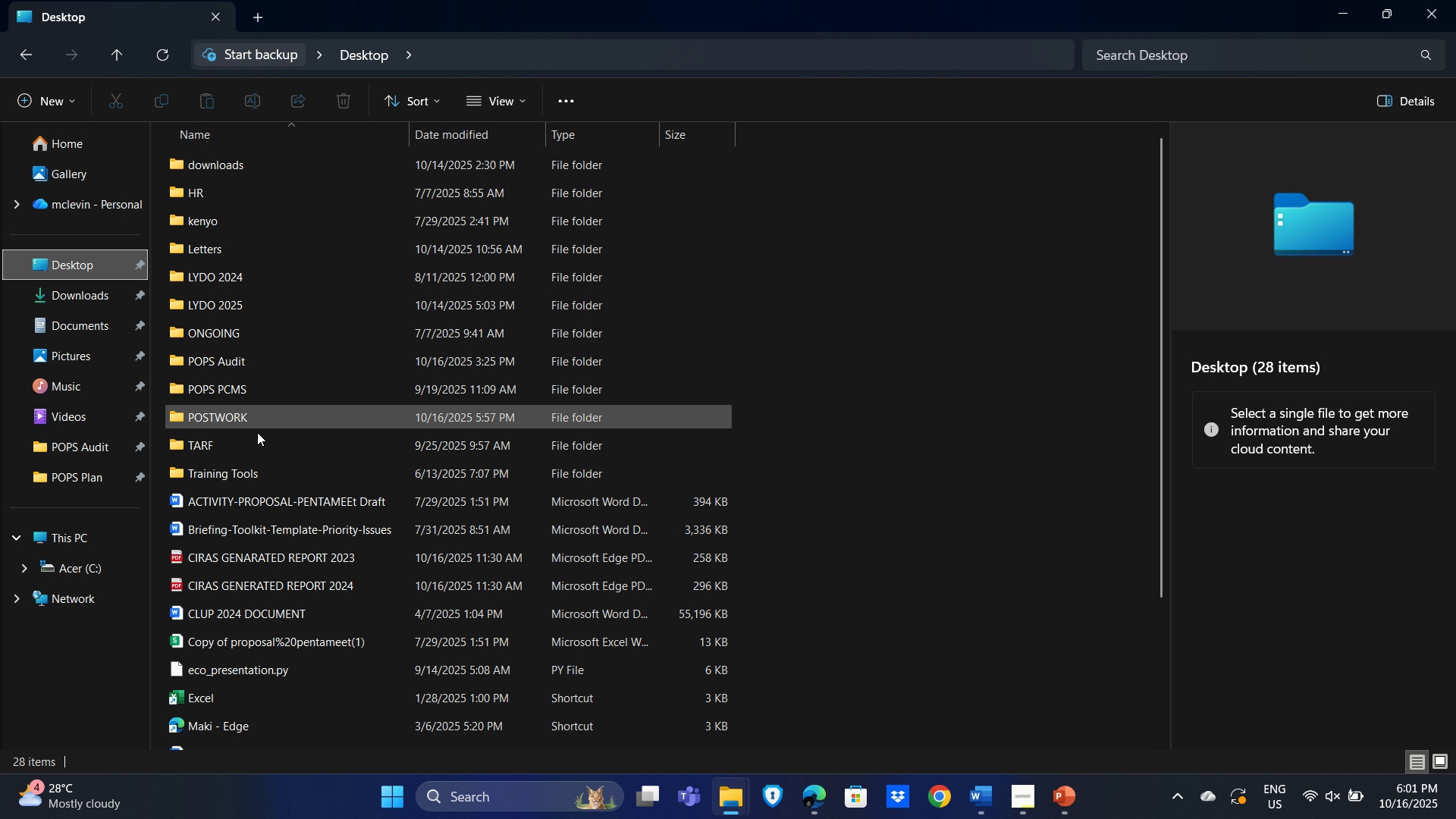 
scroll: coordinate [736, 482], scroll_direction: down, amount: 4.0
 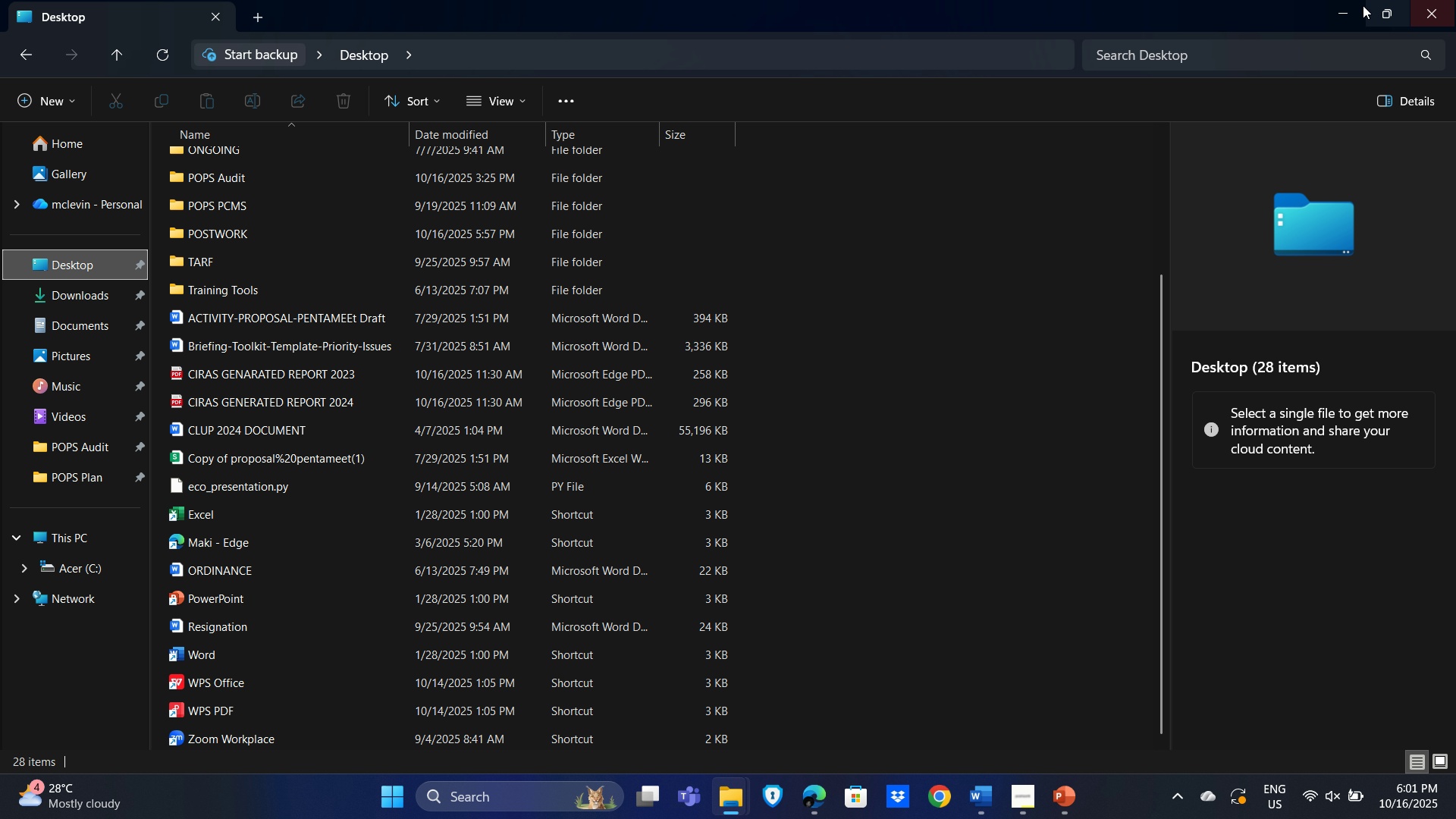 
left_click([1348, 6])
 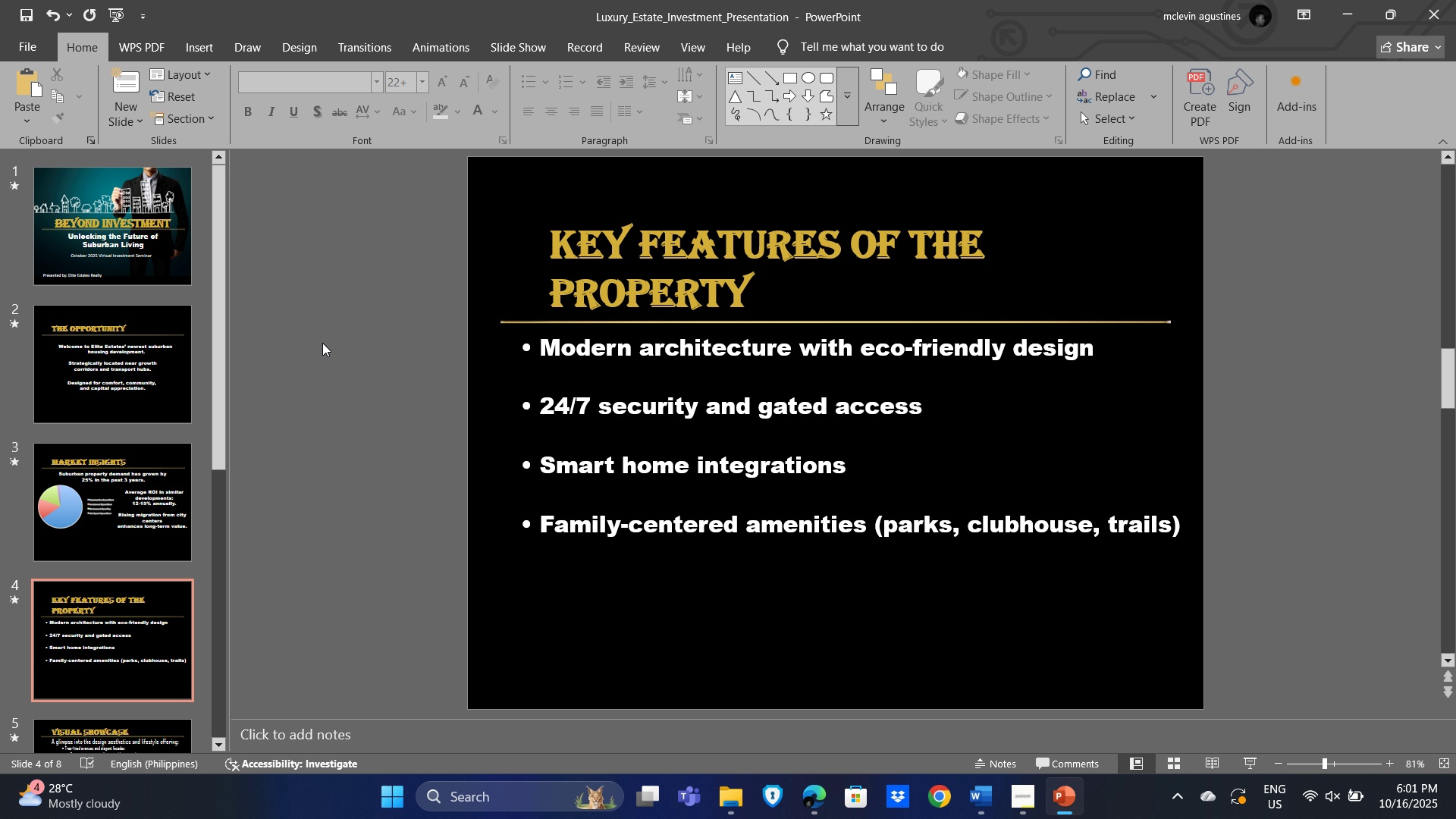 
left_click([322, 343])
 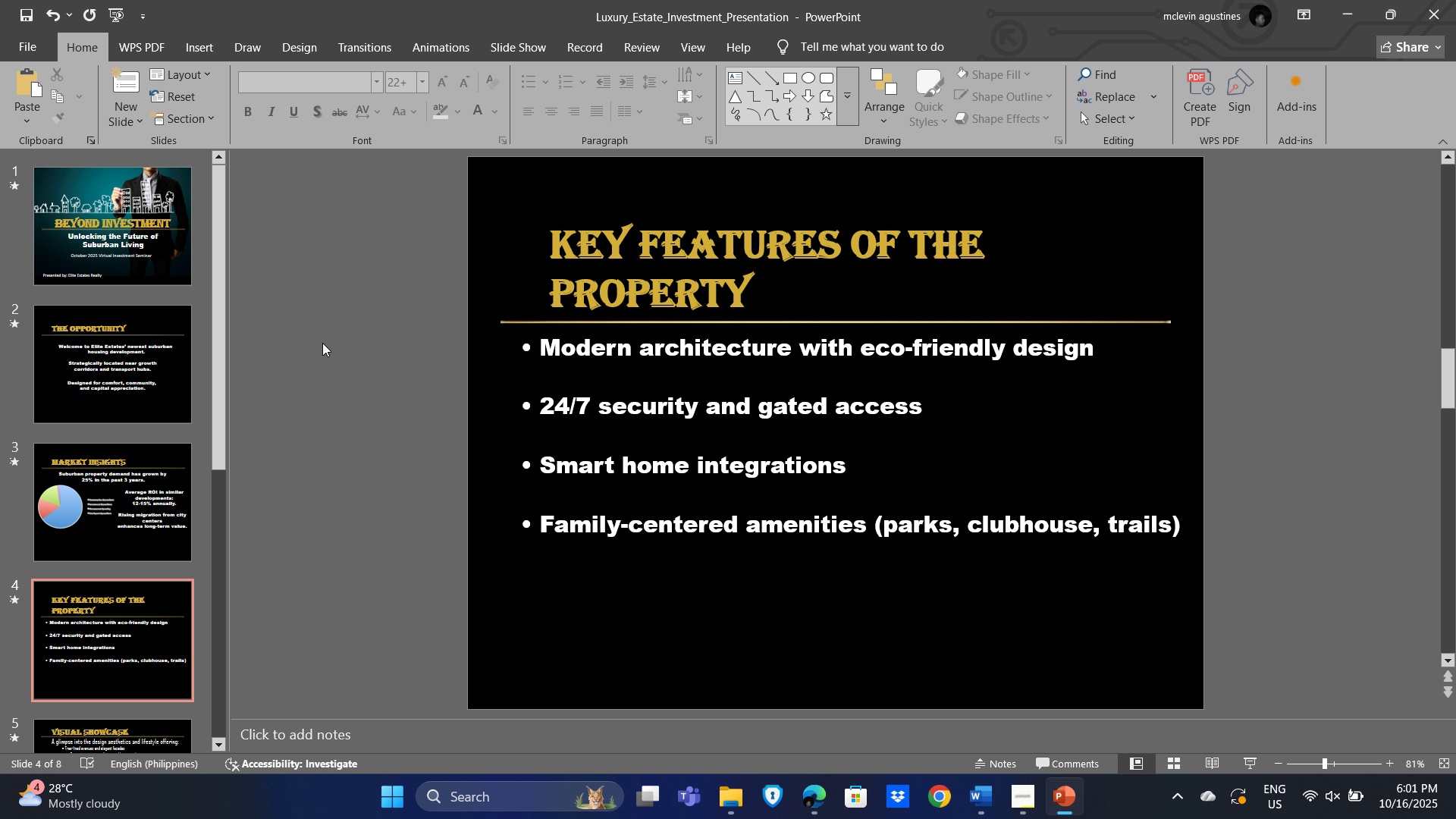 
wait(16.97)
 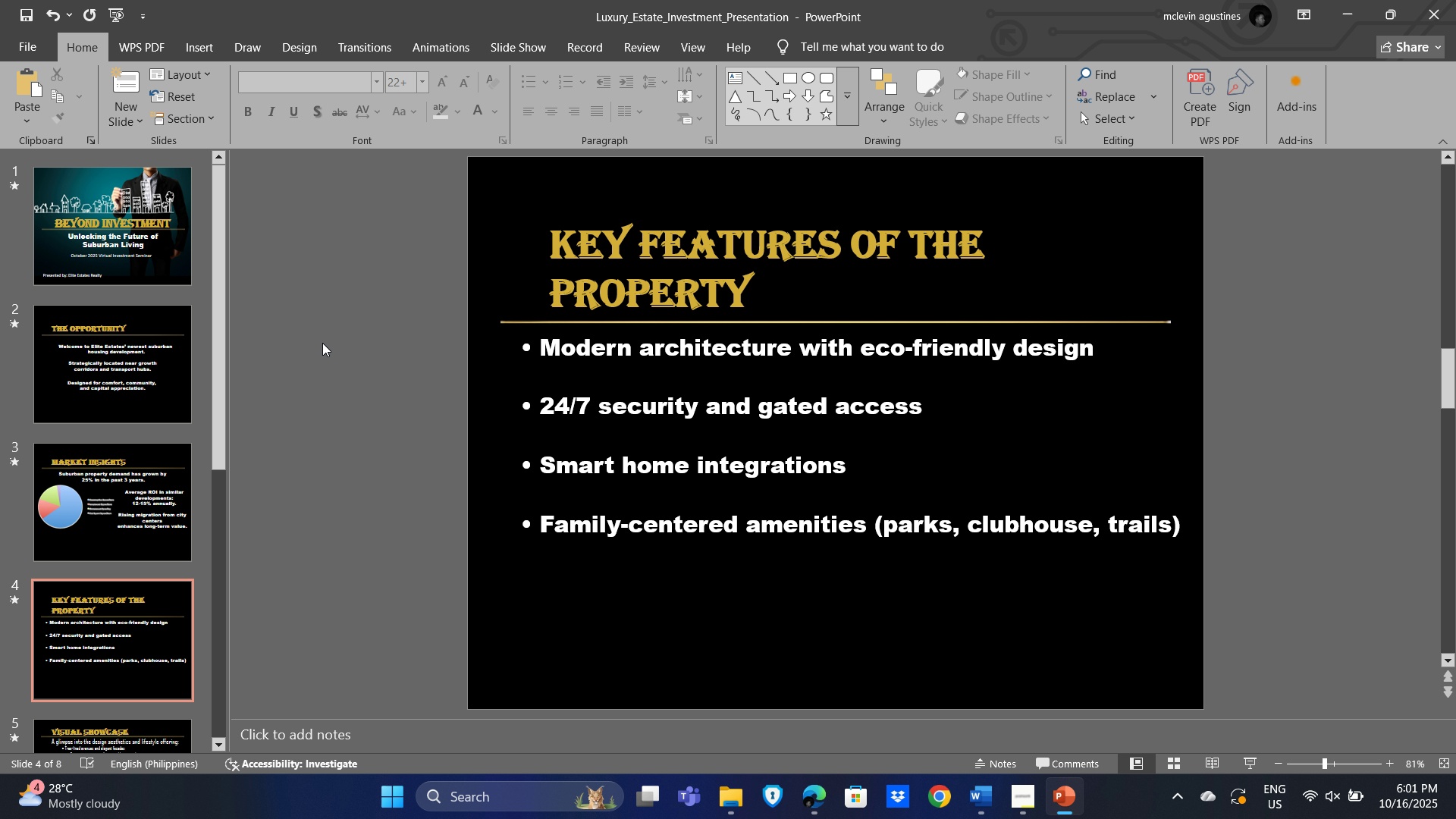 
key(Alt+AltLeft)
 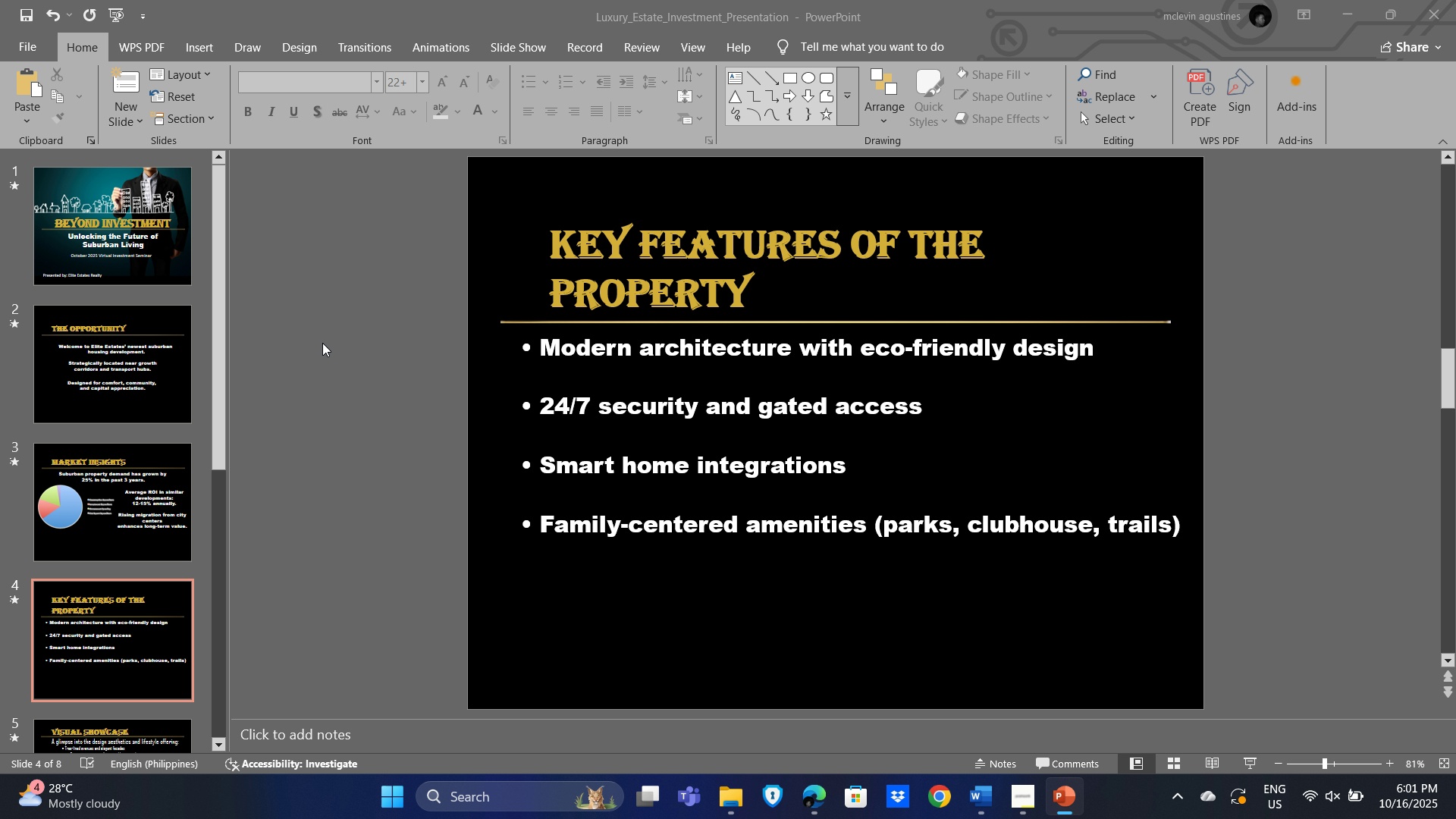 
key(Alt+Tab)
 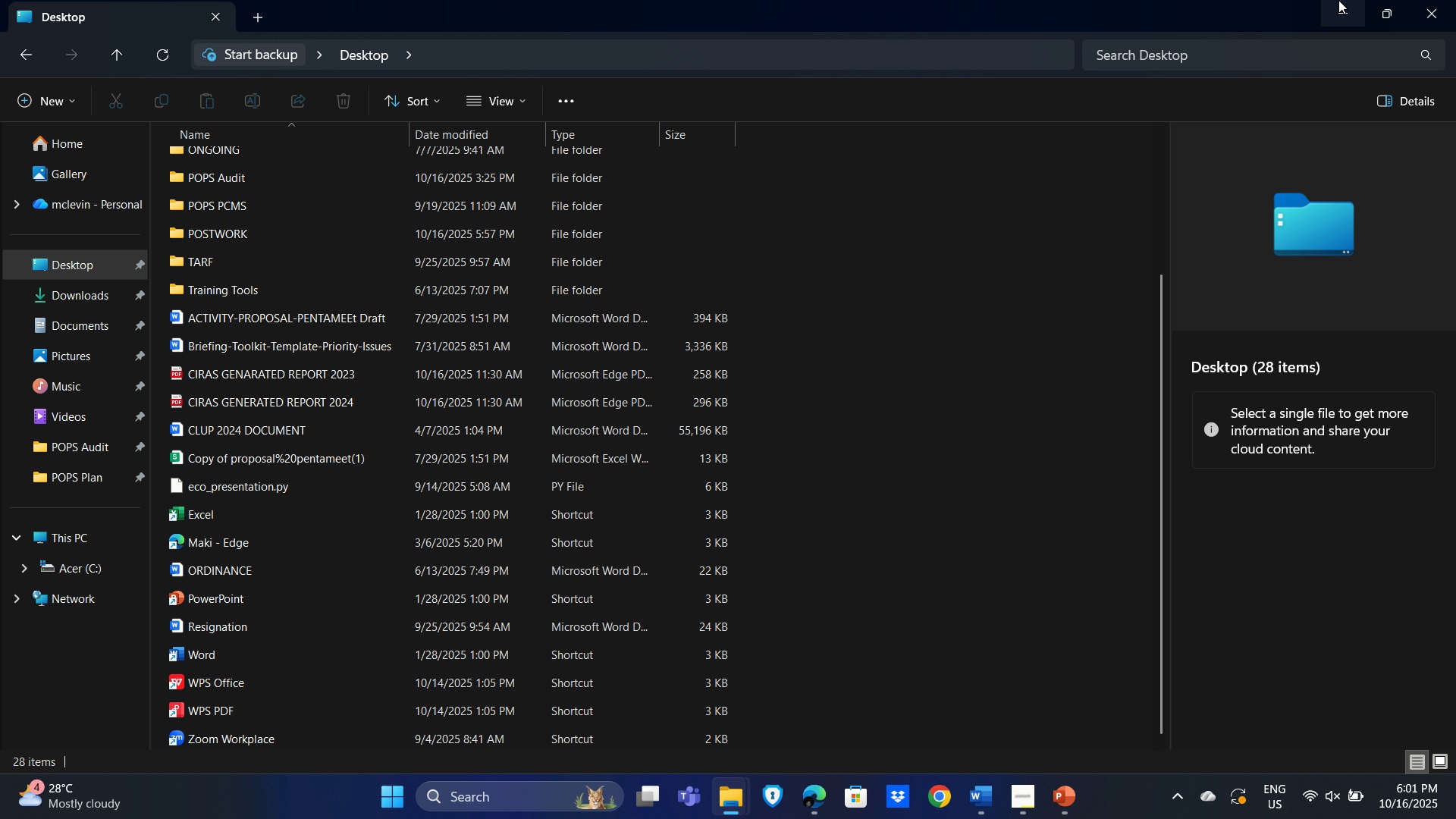 
left_click([1338, 0])
 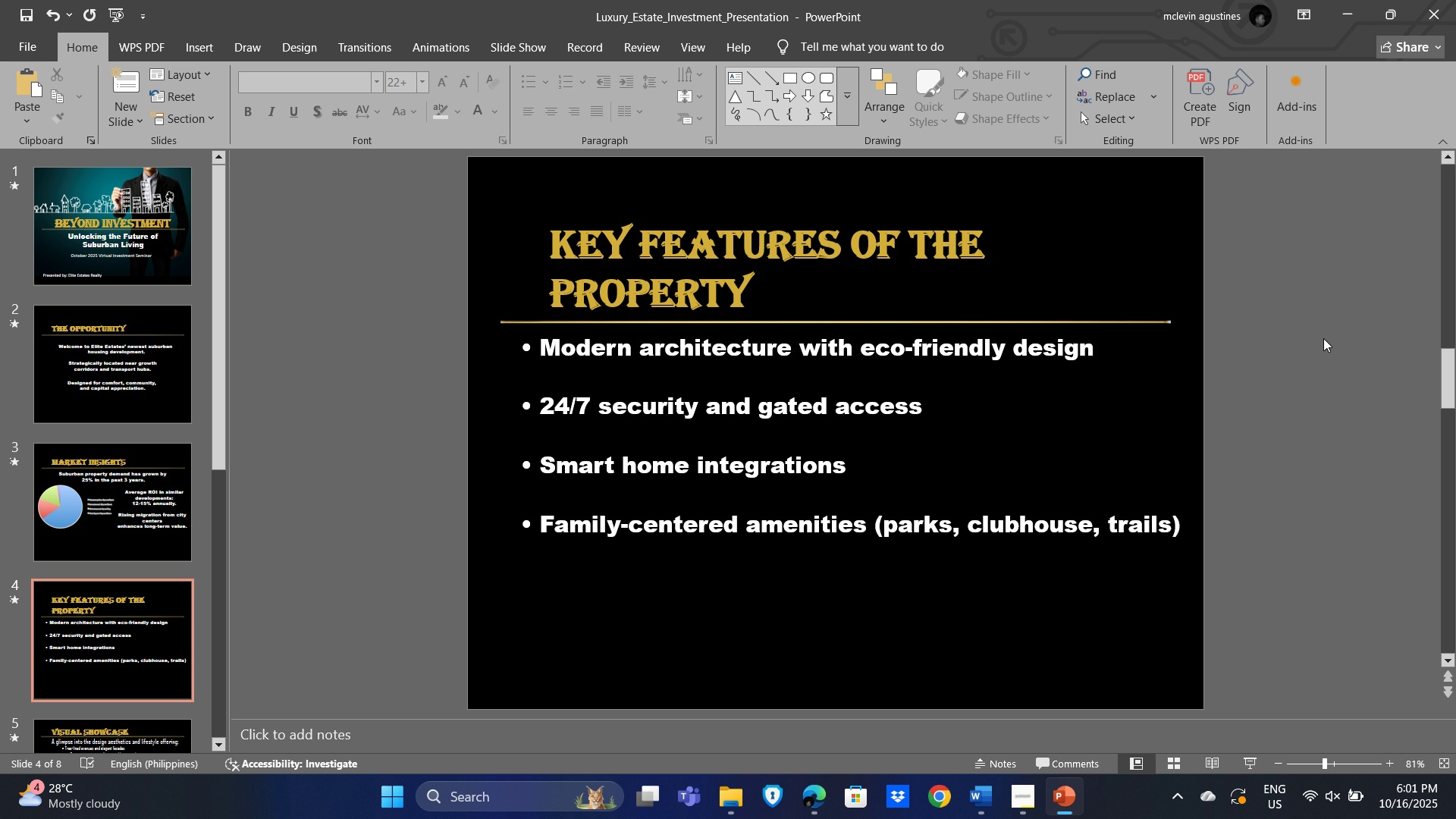 
left_click([1323, 338])
 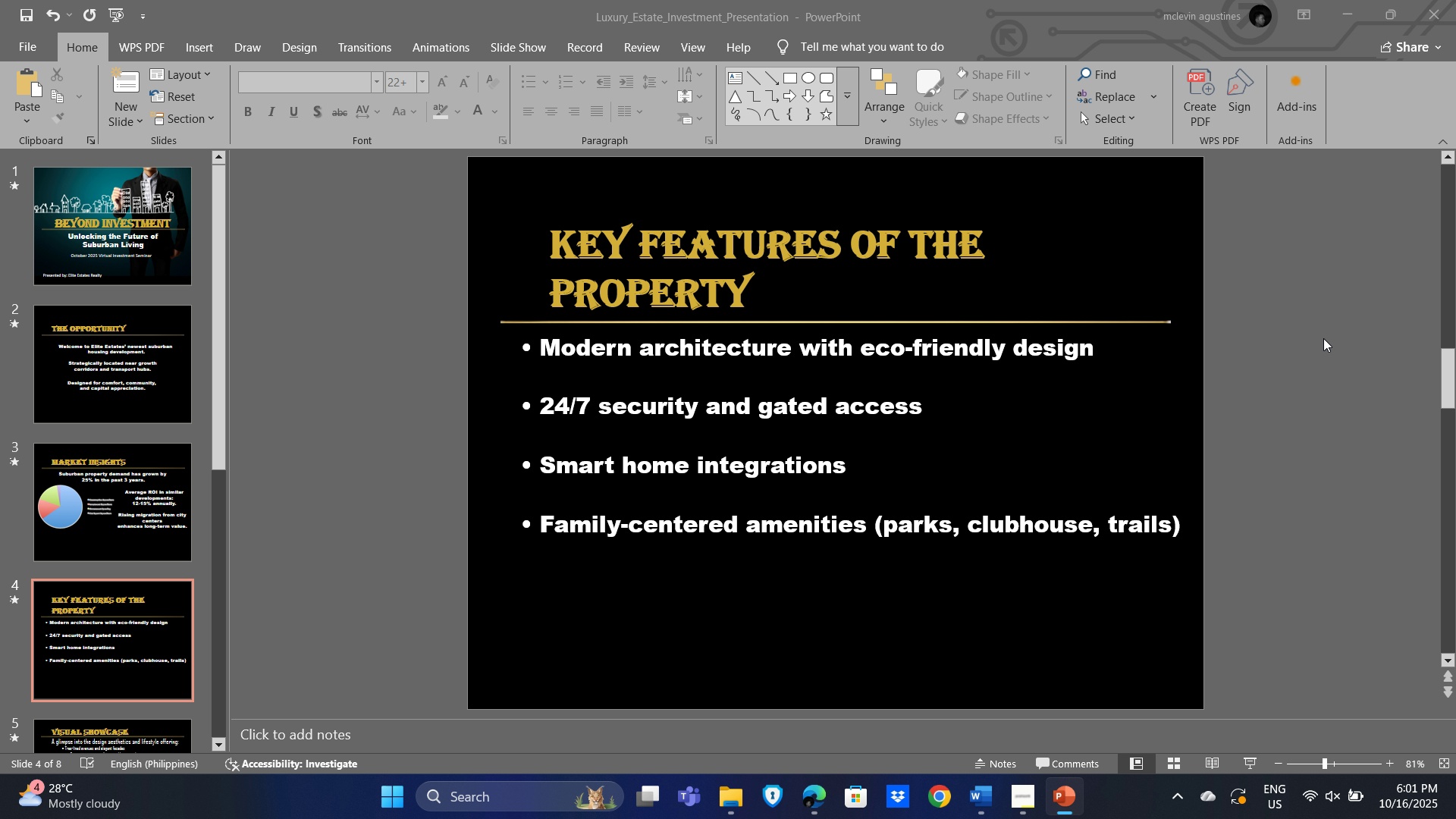 
key(Alt+AltLeft)
 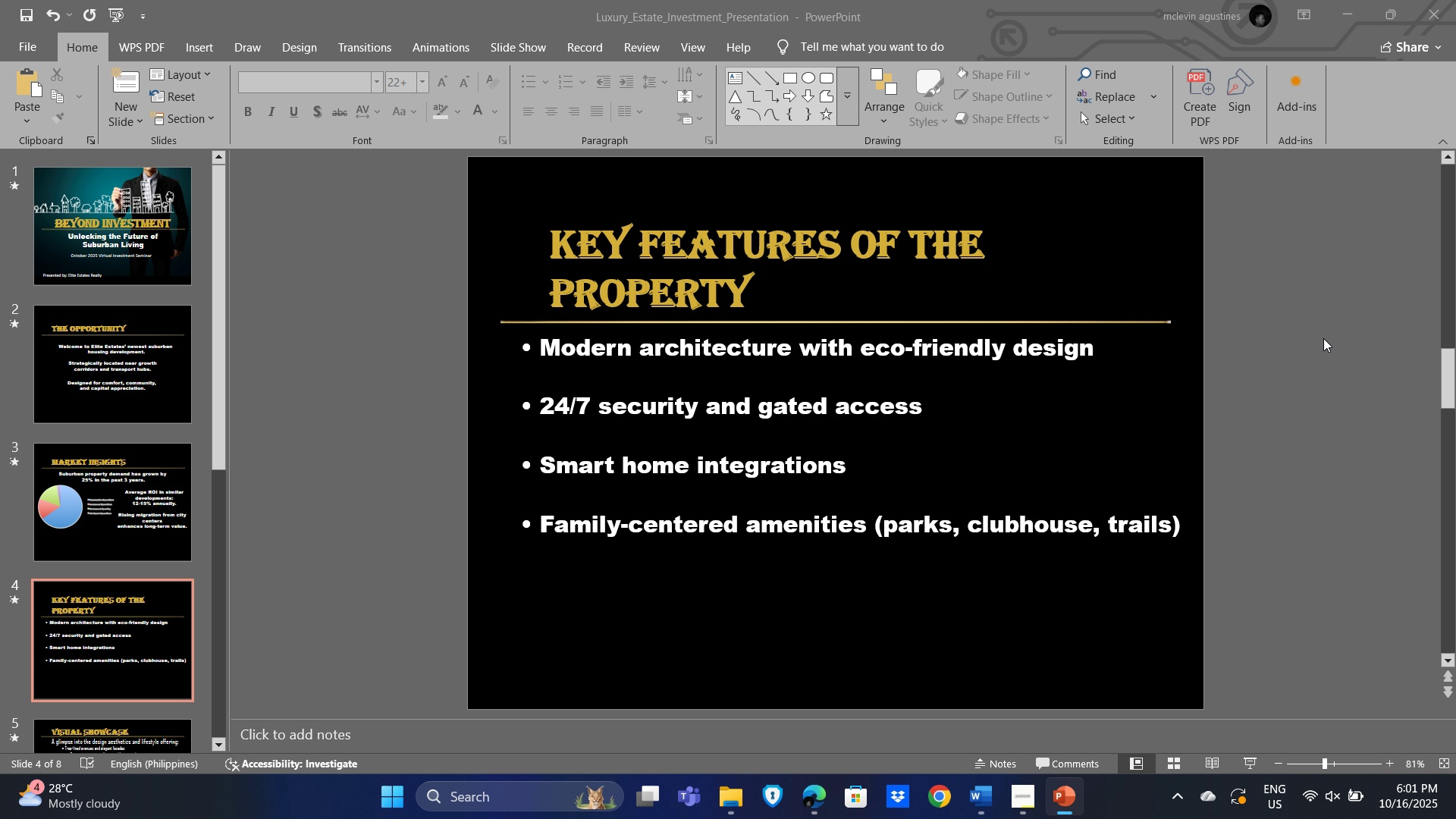 
key(Alt+Tab)
 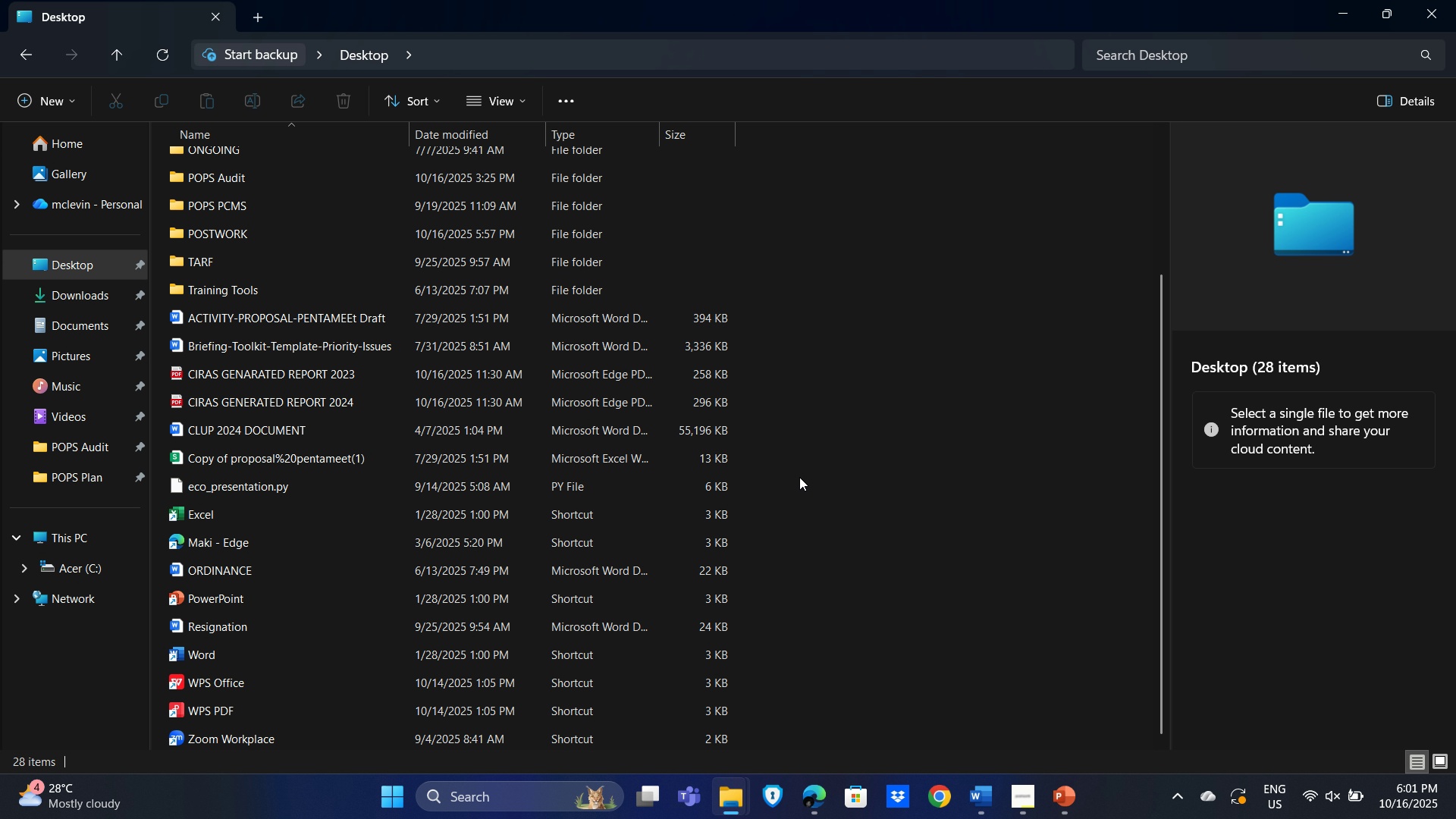 
scroll: coordinate [871, 509], scroll_direction: up, amount: 5.0
 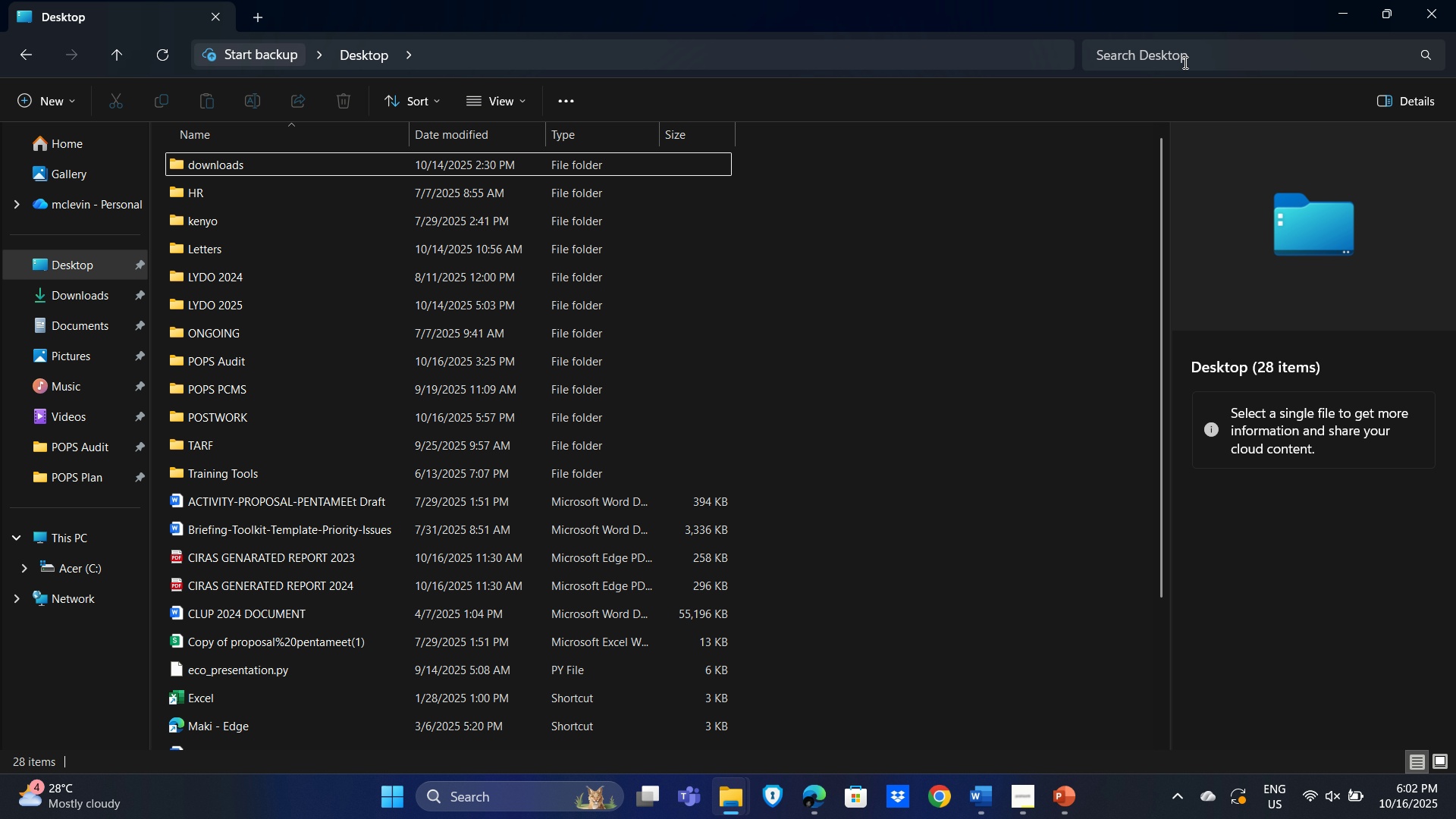 
left_click([1341, 9])
 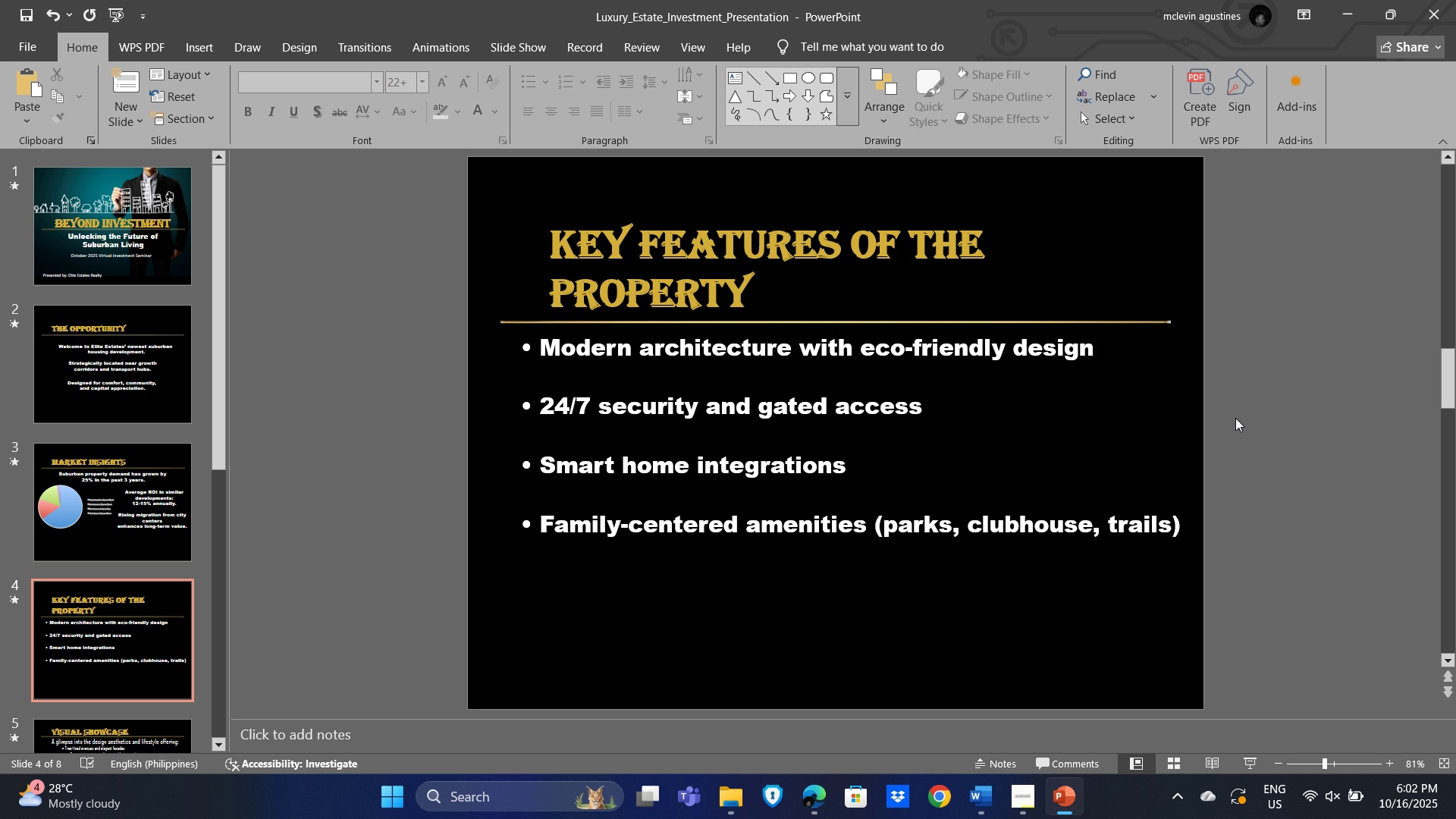 
left_click([1235, 418])
 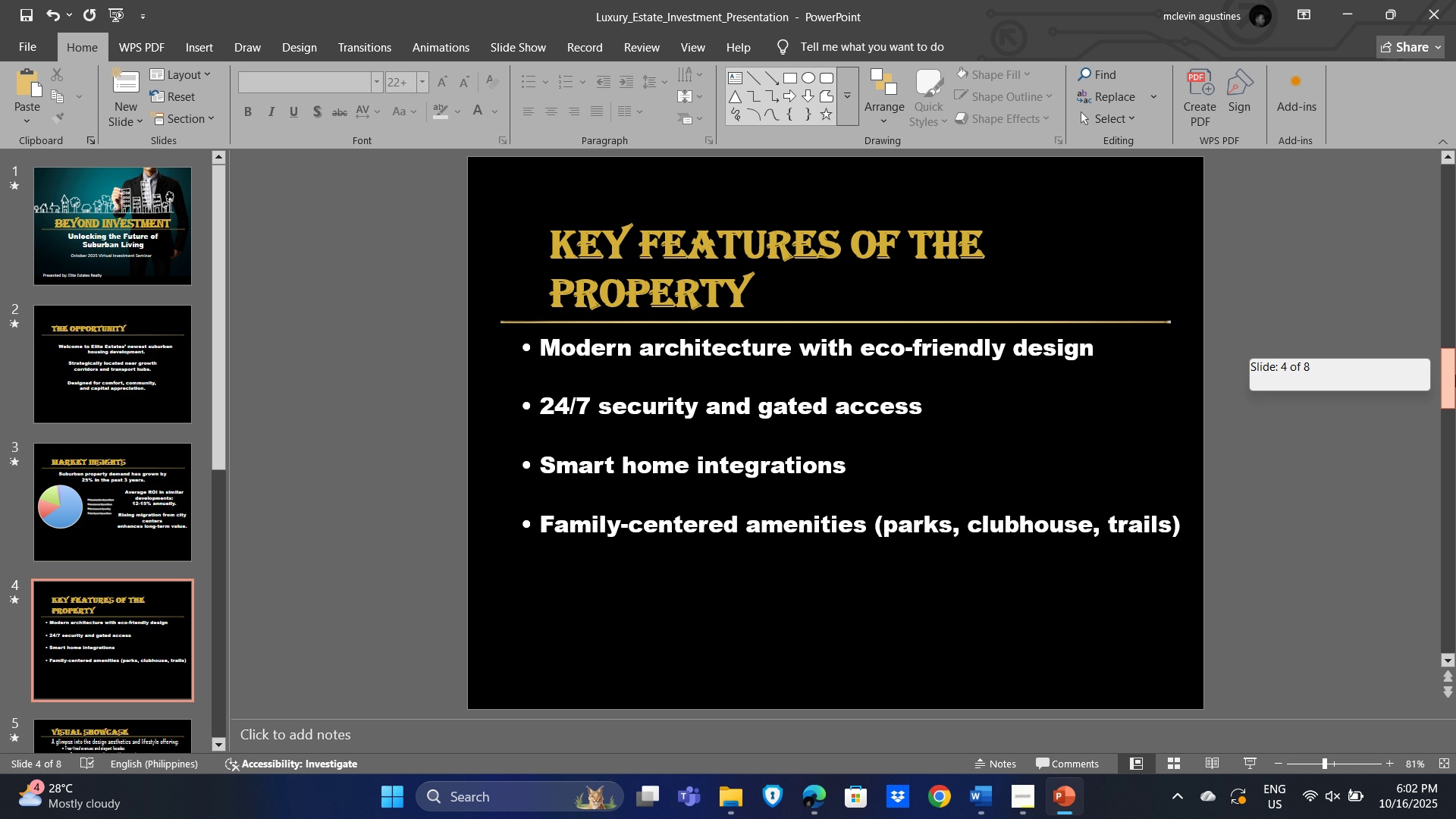 
left_click([1455, 375])
 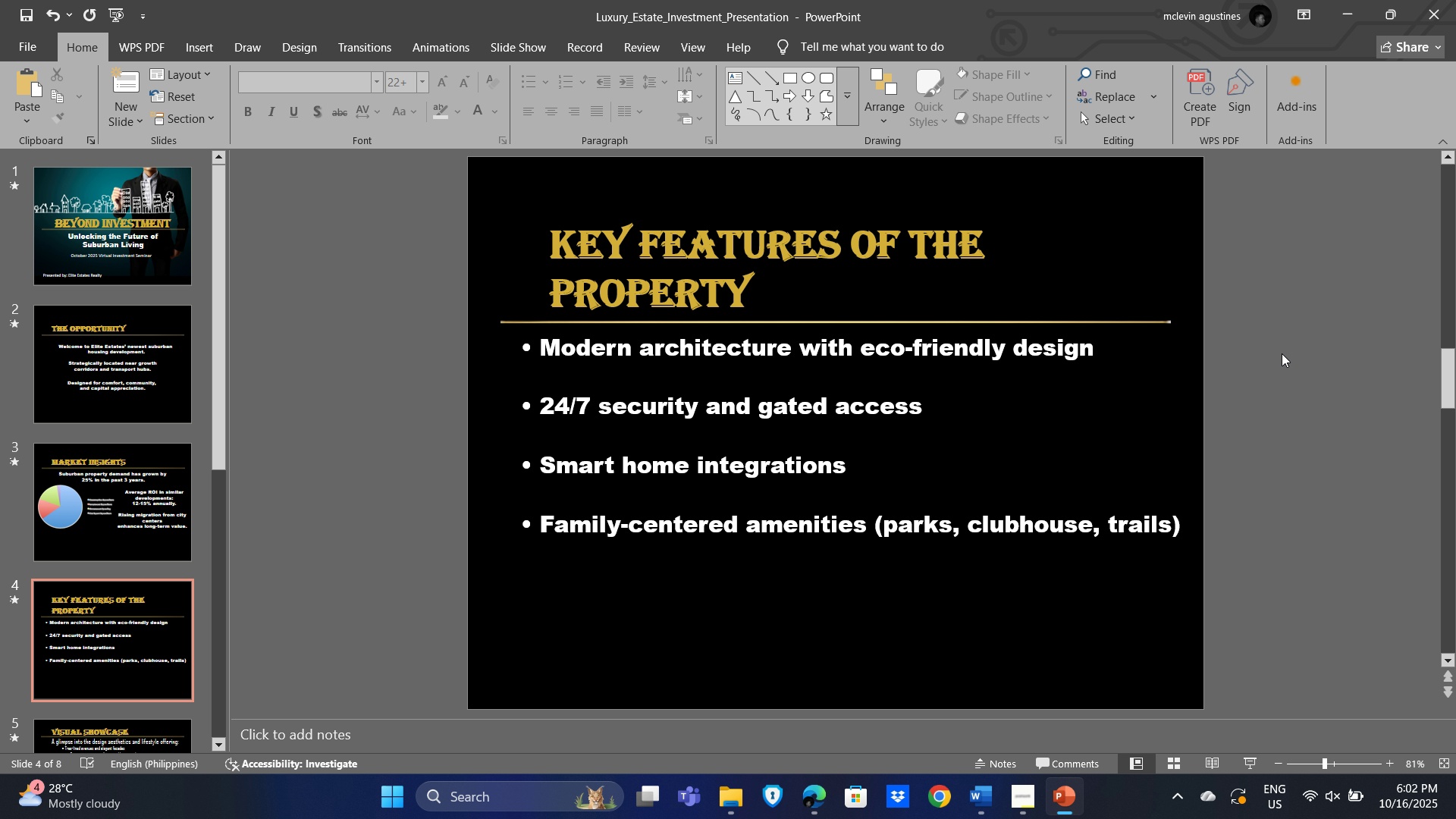 
wait(7.66)
 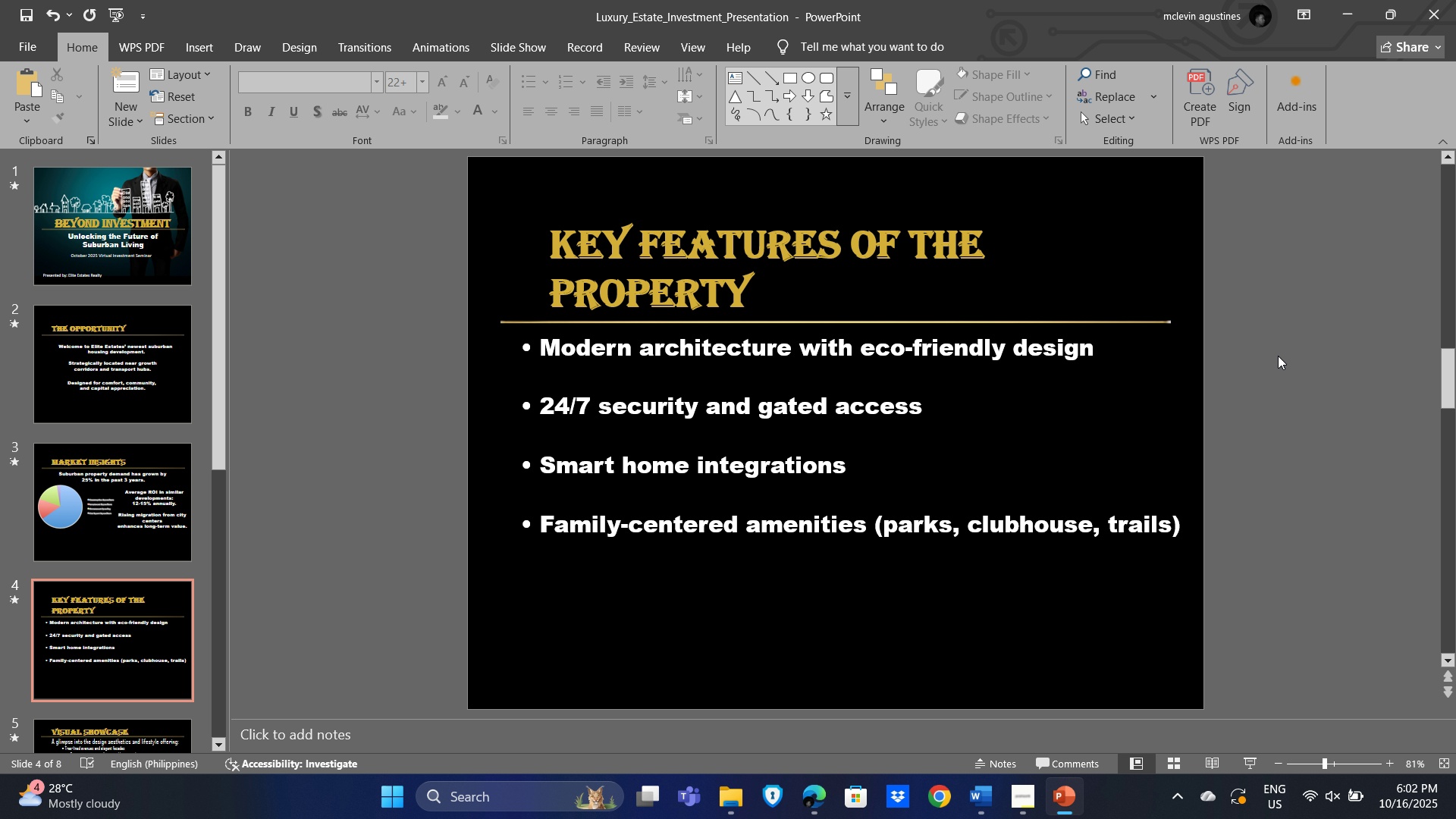 
left_click([1345, 498])
 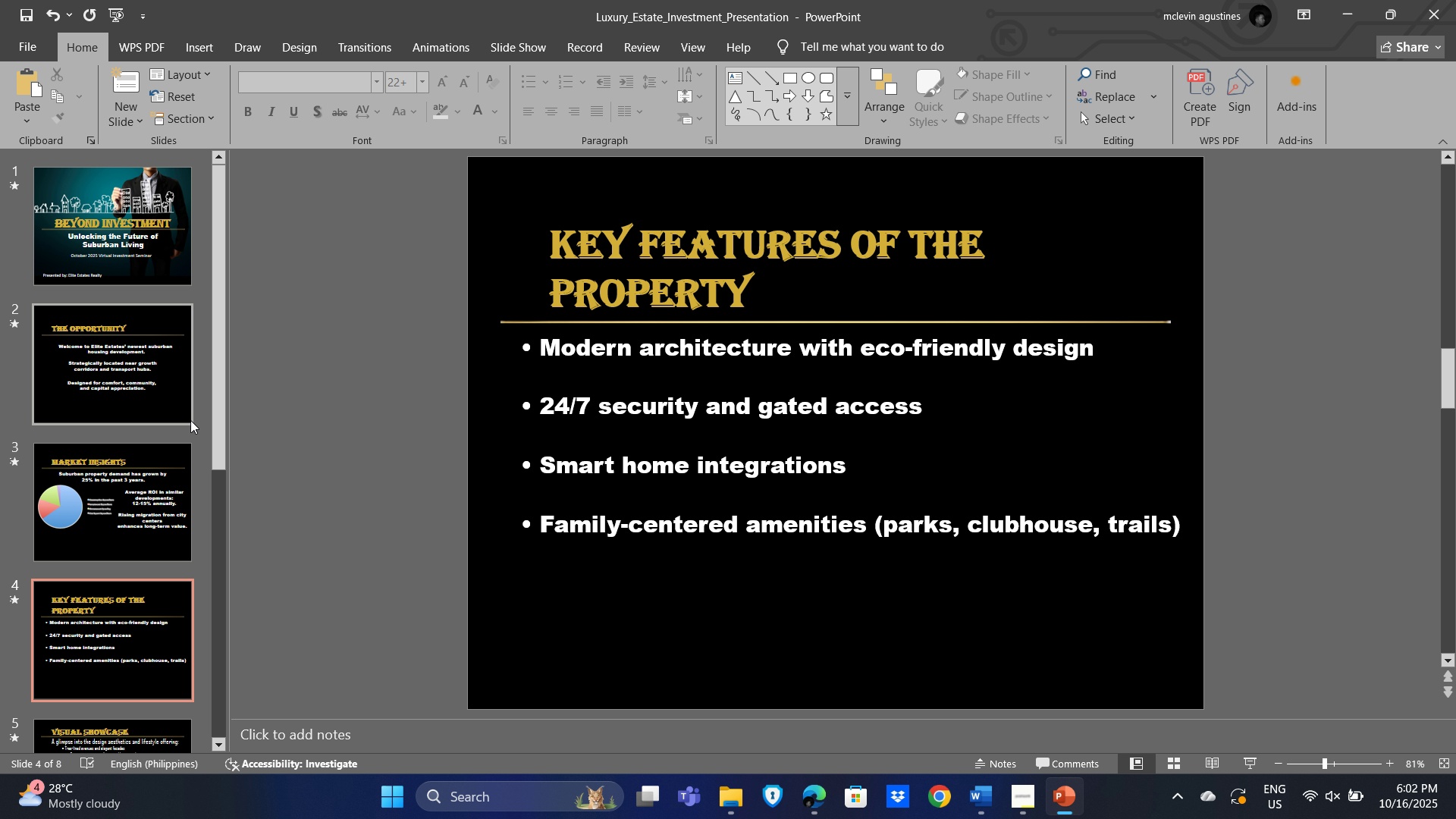 
key(Alt+Tab)
 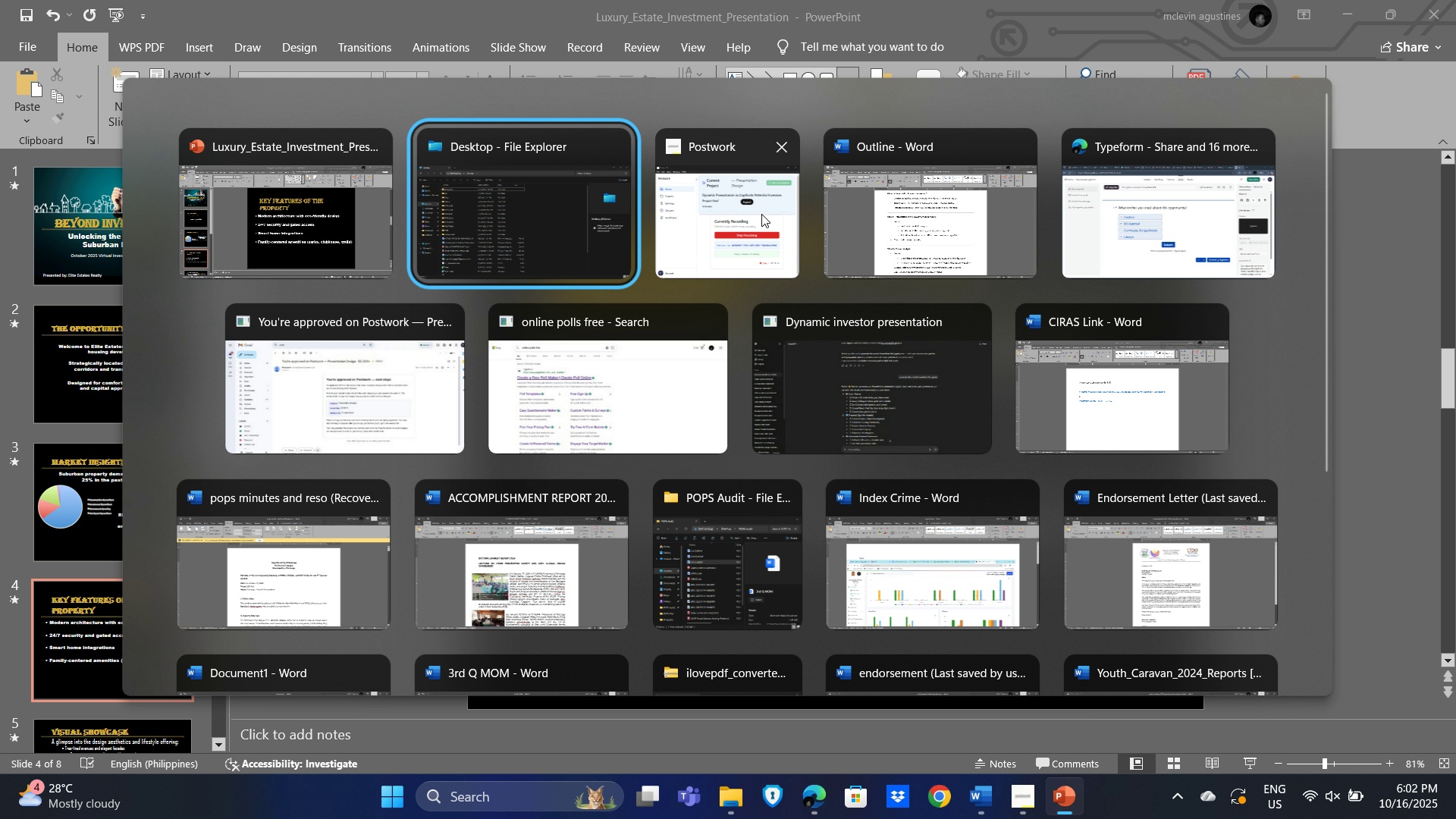 
left_click([672, 206])